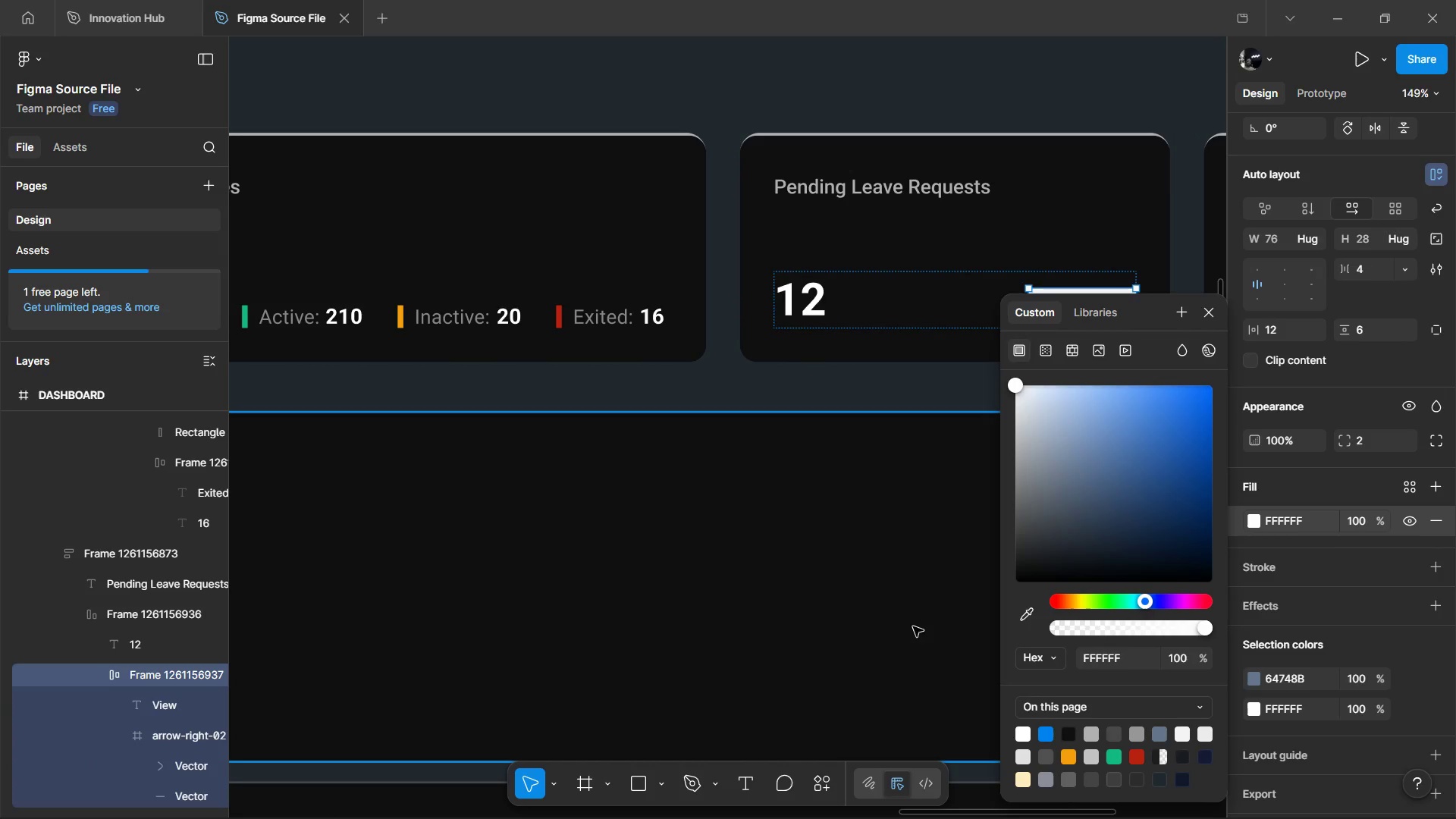 
hold_key(key=ShiftLeft, duration=1.47)
scroll: coordinate [778, 504], scroll_direction: down, amount: 2.0
 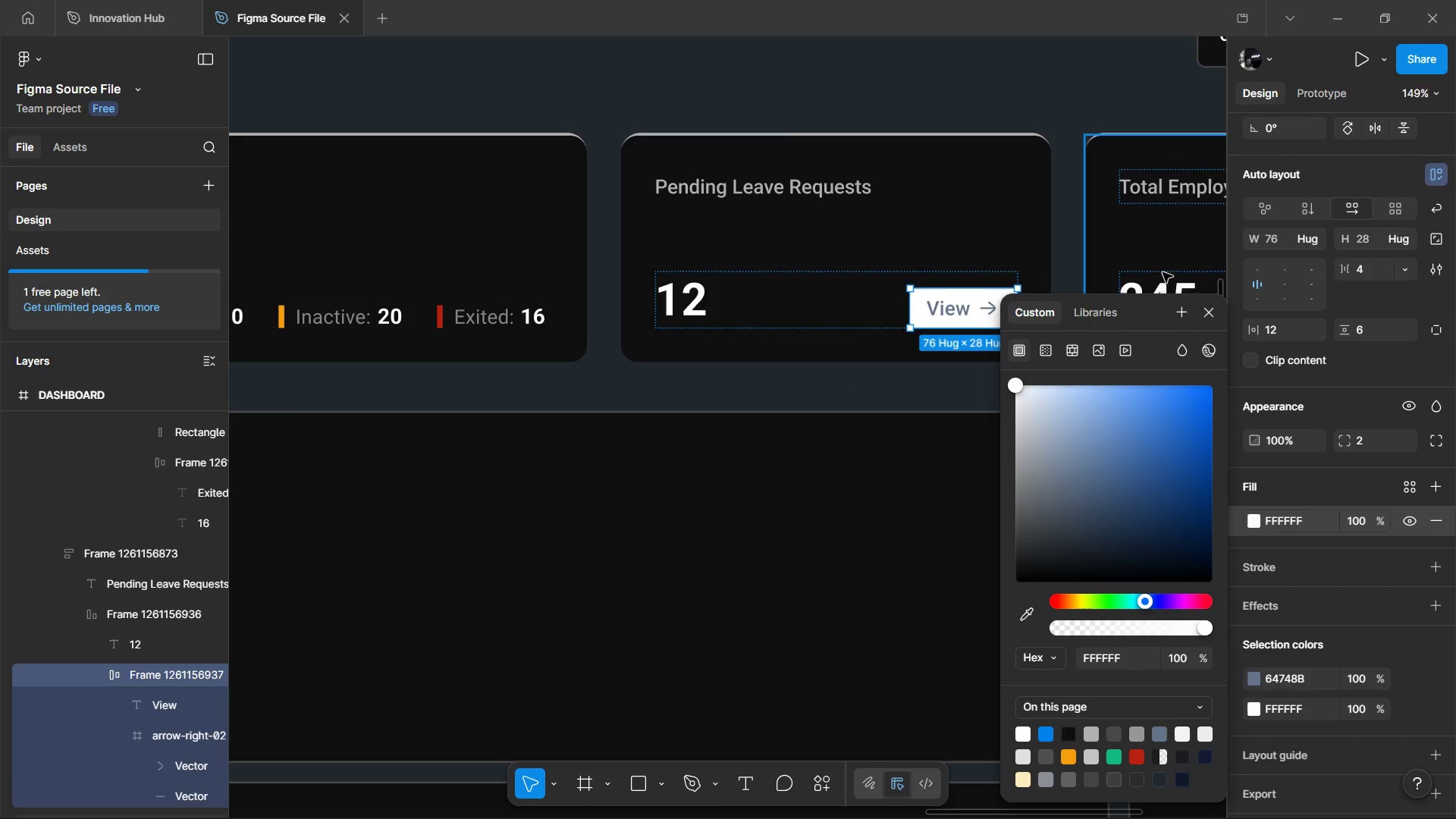 
left_click([1206, 310])
 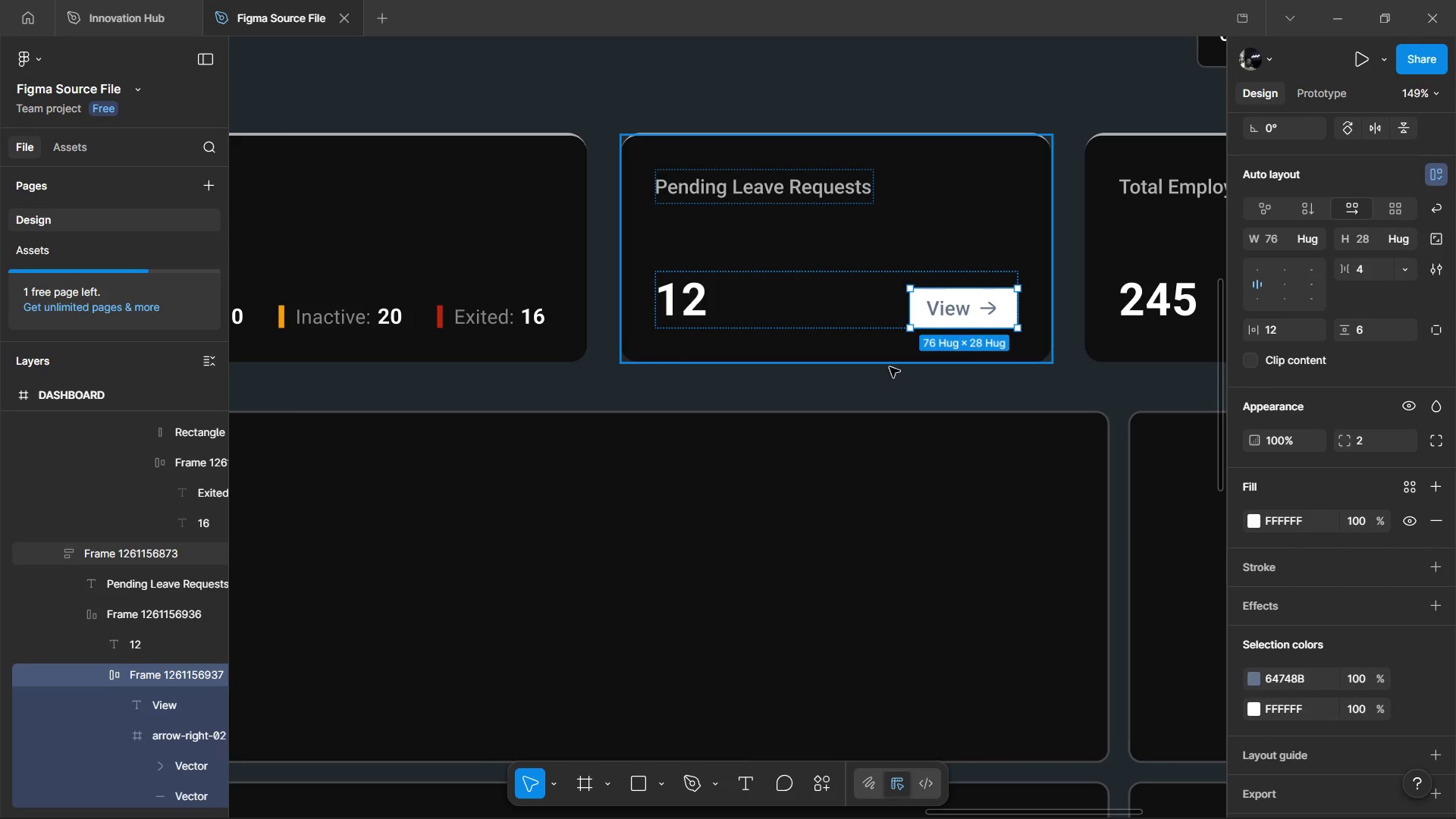 
hold_key(key=ControlLeft, duration=0.89)
scroll: coordinate [892, 403], scroll_direction: down, amount: 4.0
 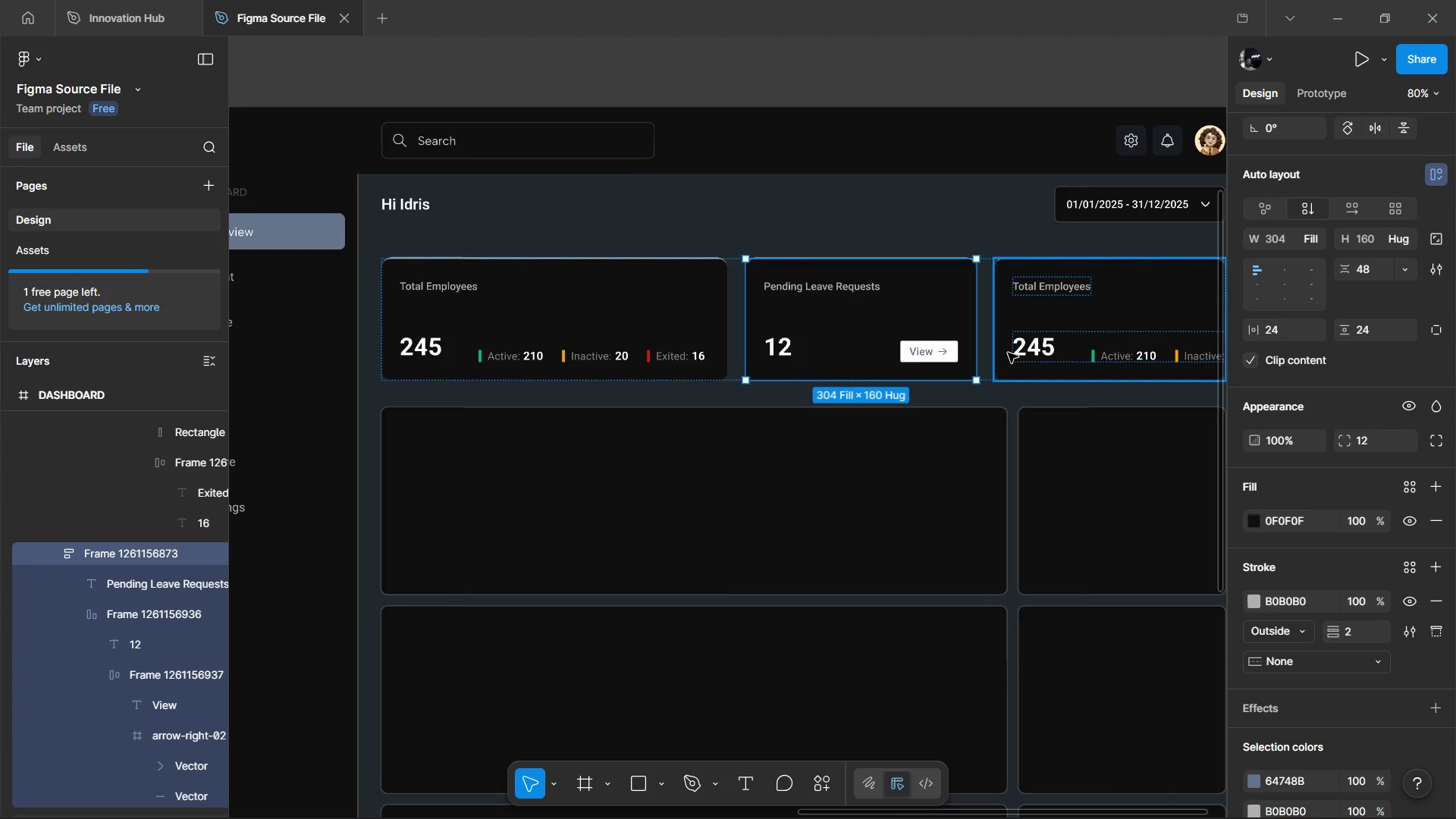 
hold_key(key=ControlLeft, duration=1.52)
scroll: coordinate [914, 371], scroll_direction: up, amount: 4.0
 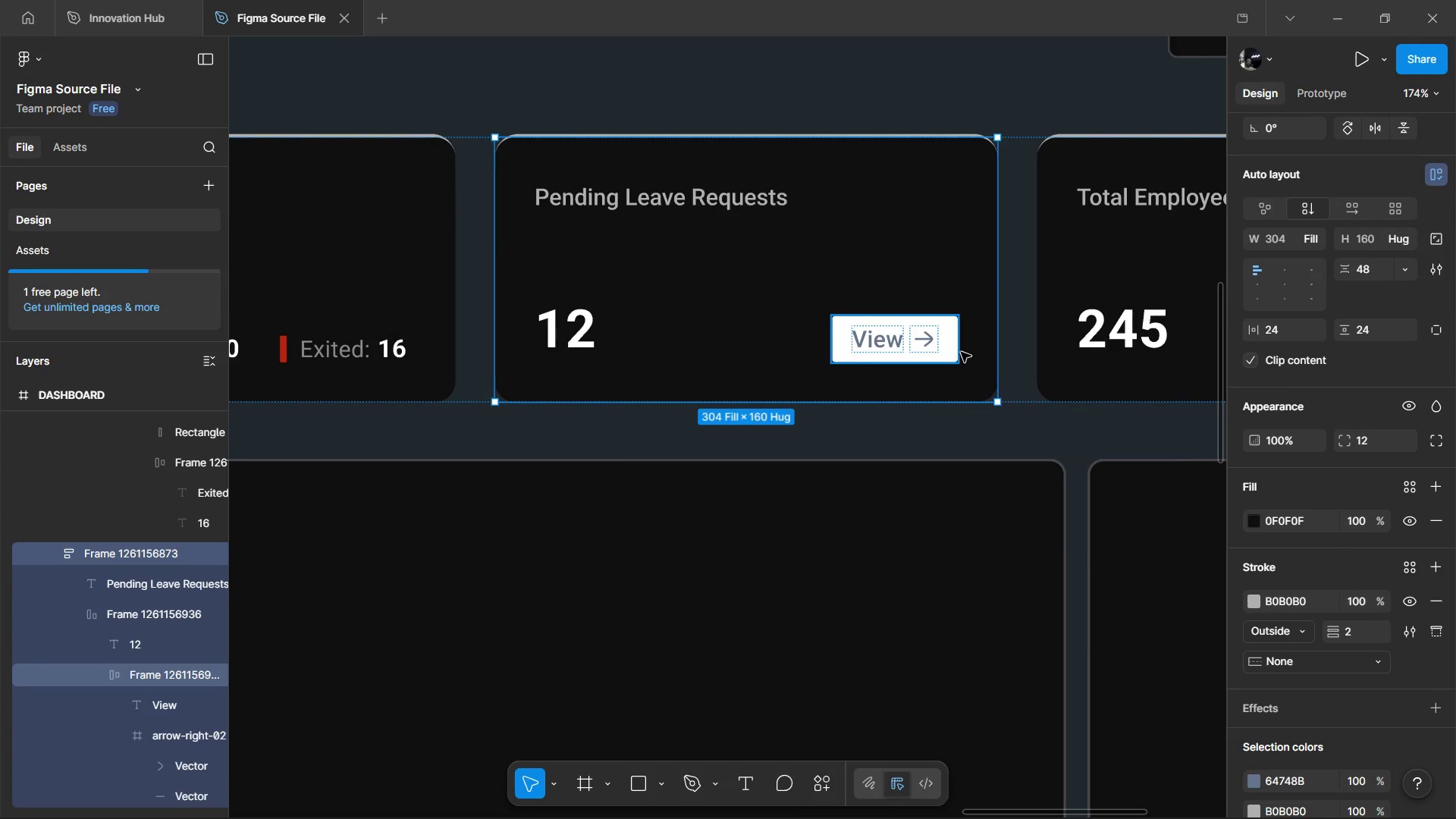 
key(Control+Z)
 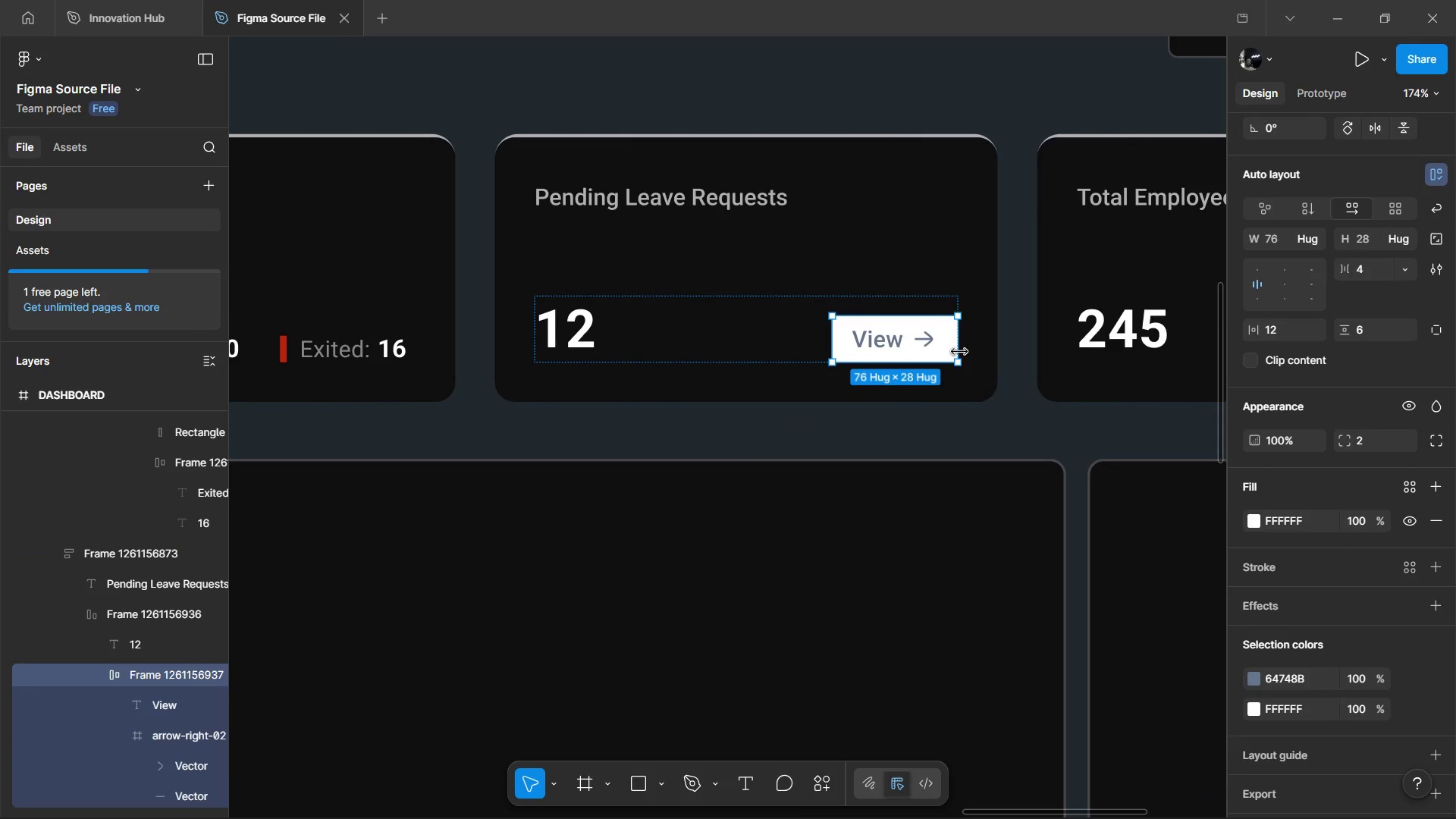 
key(Control+Z)
 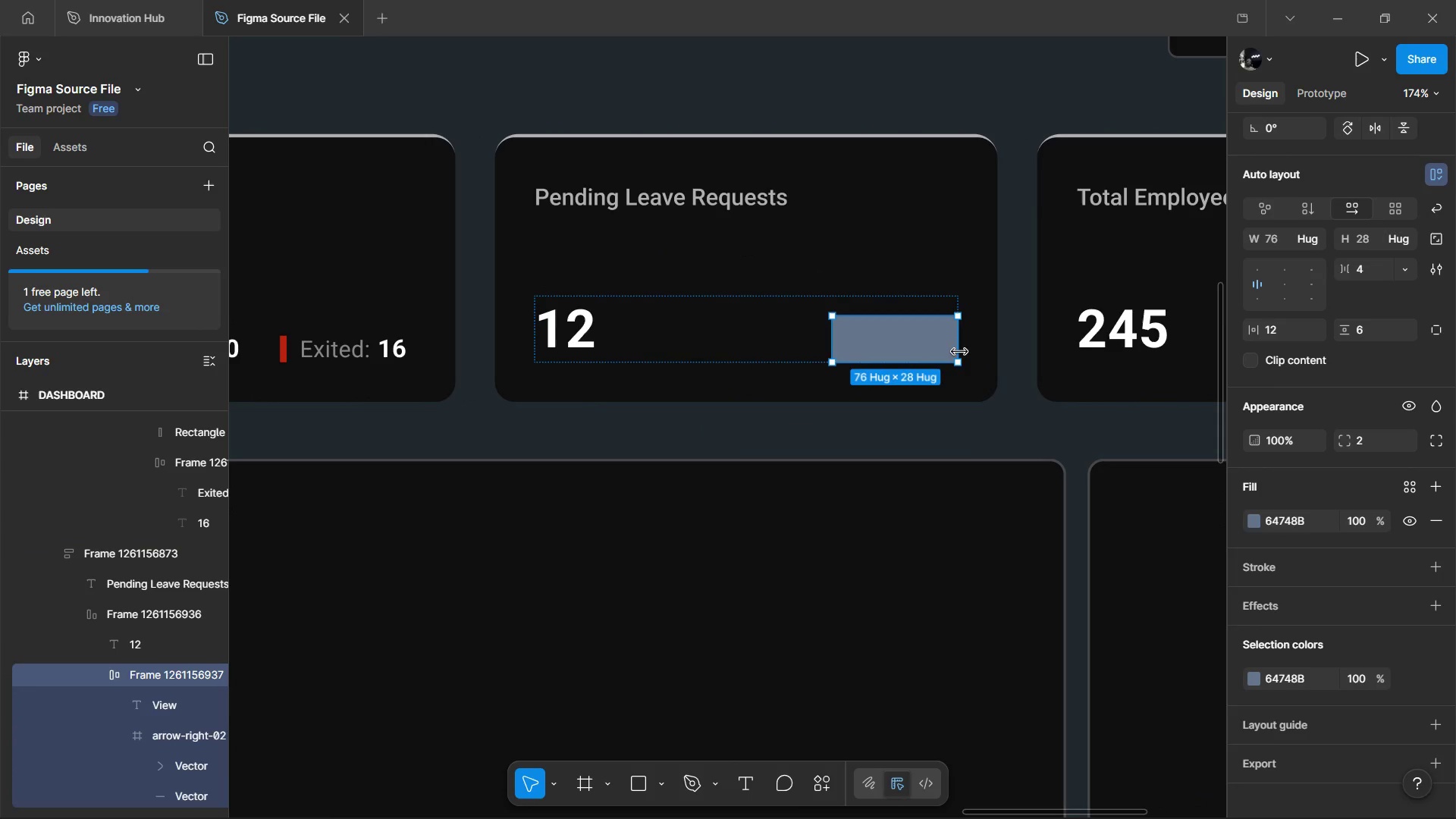 
key(Control+Z)
 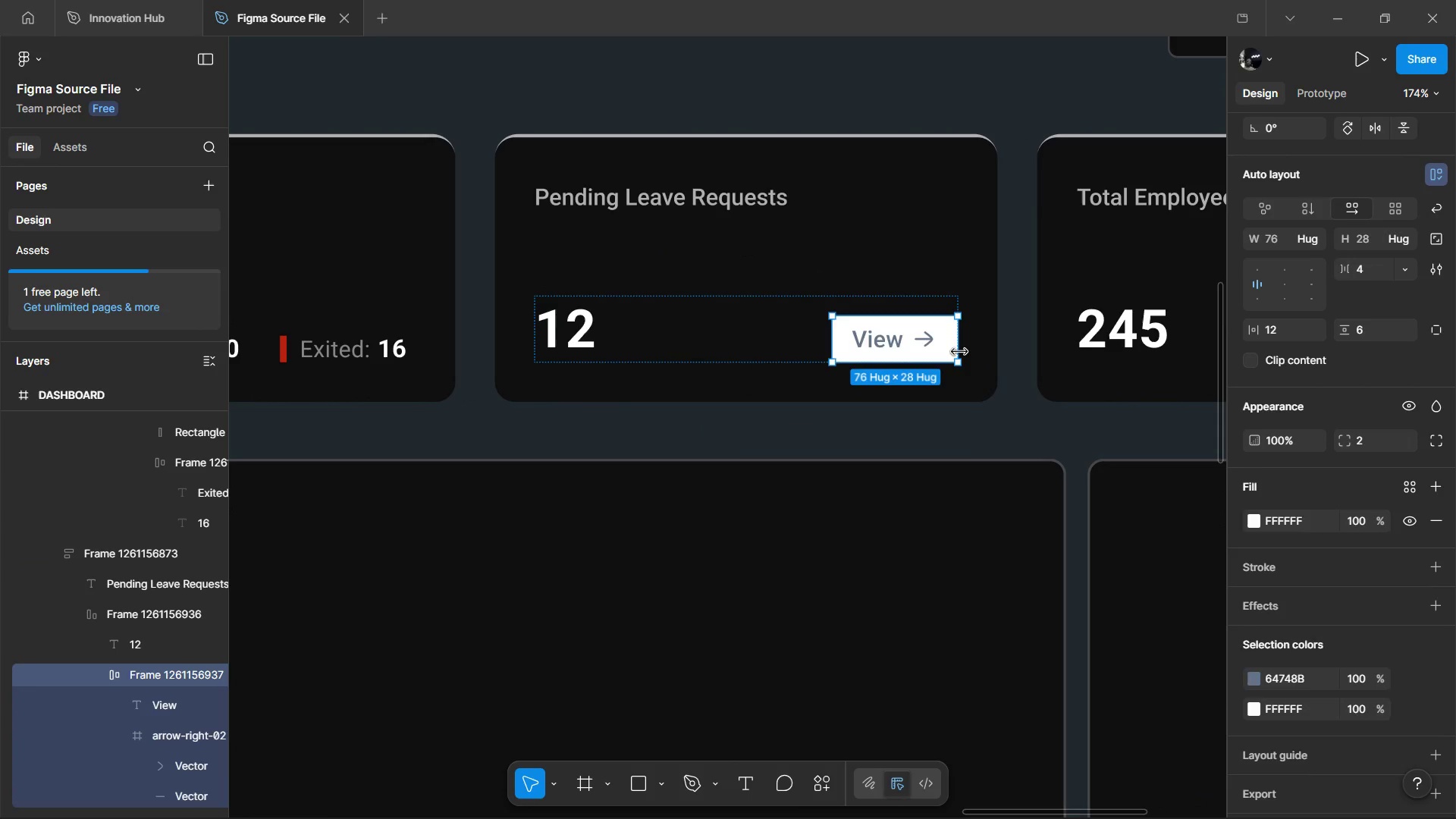 
key(Control+Z)
 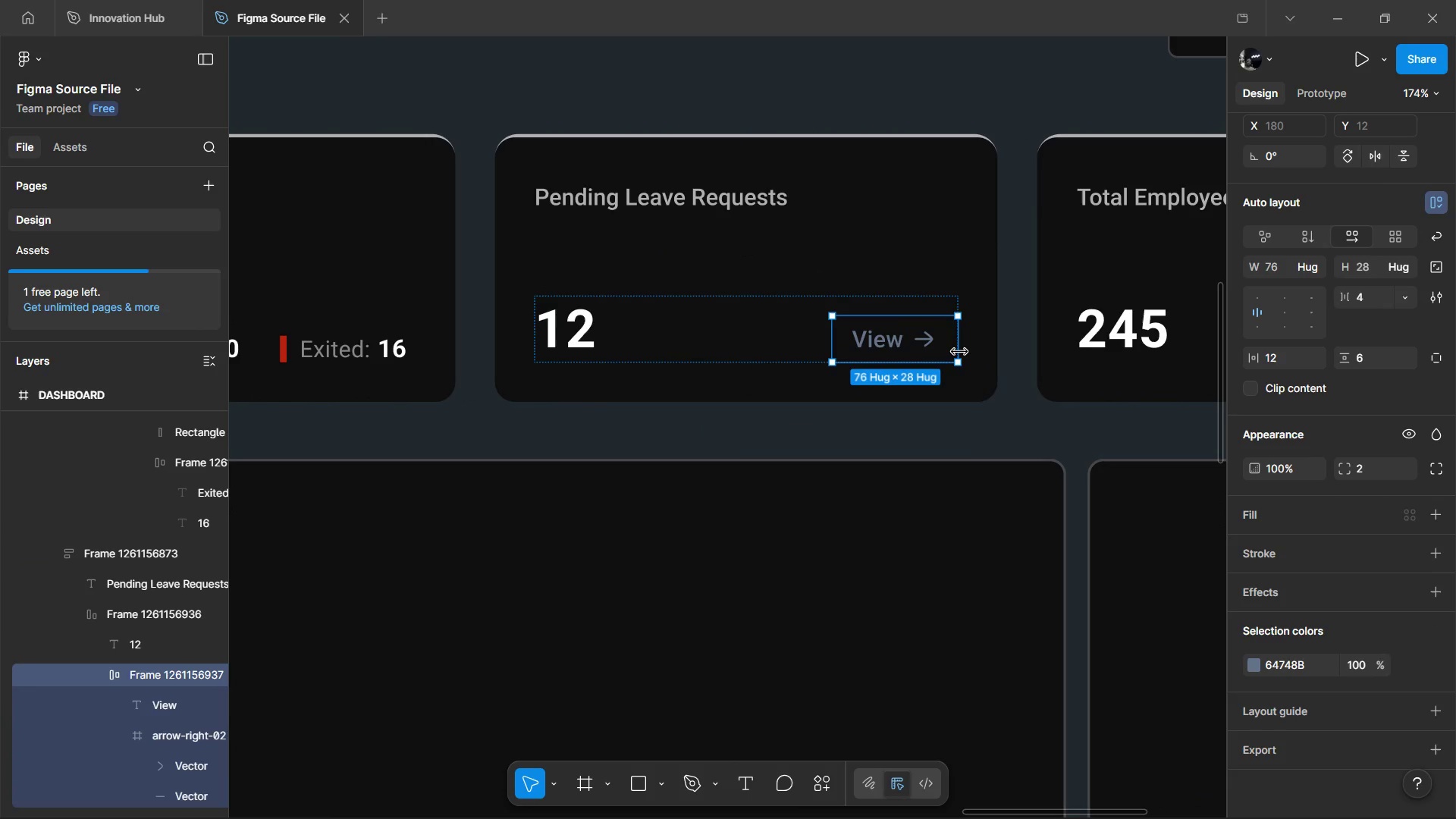 
key(Control+Z)
 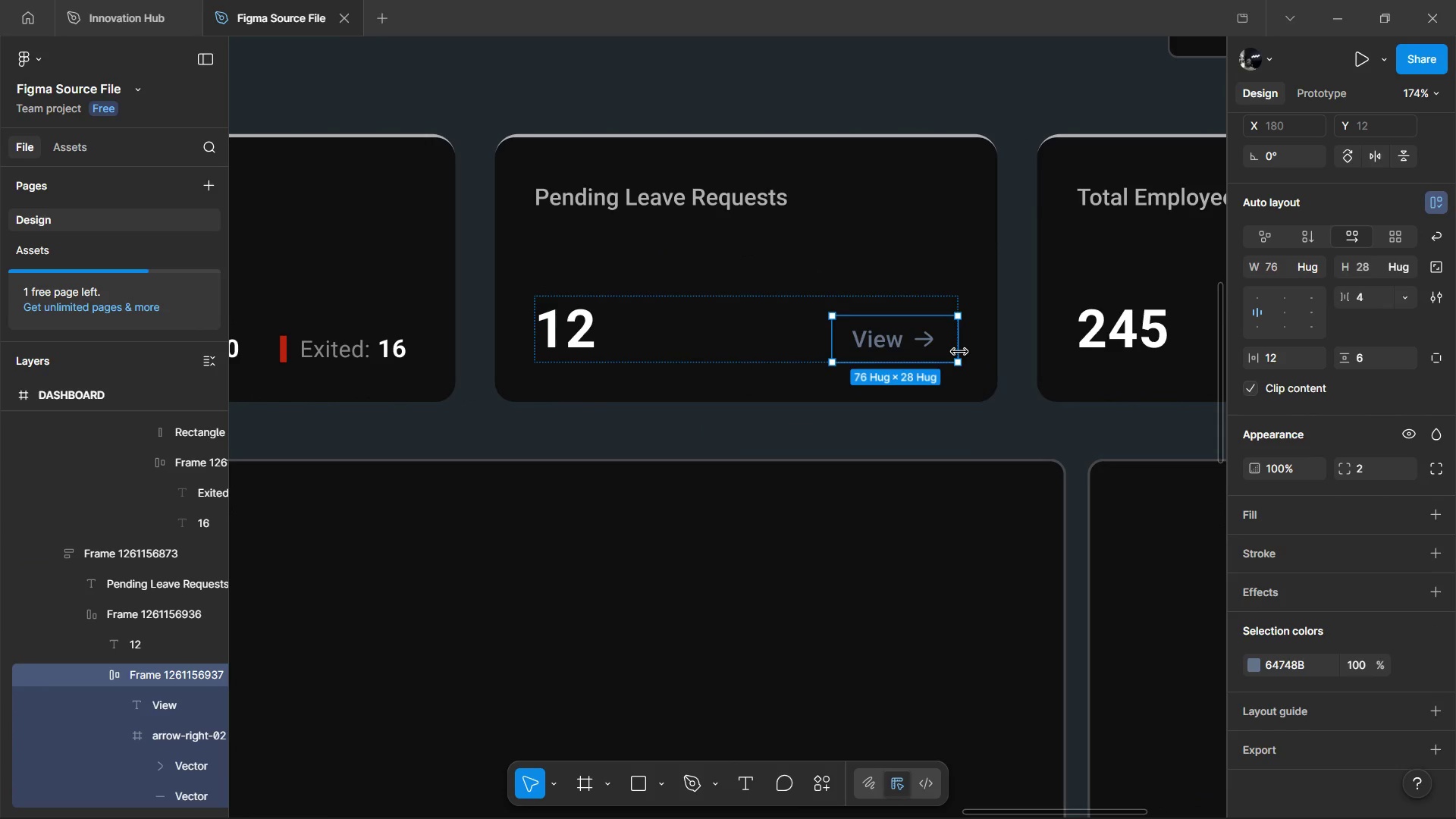 
key(Control+Z)
 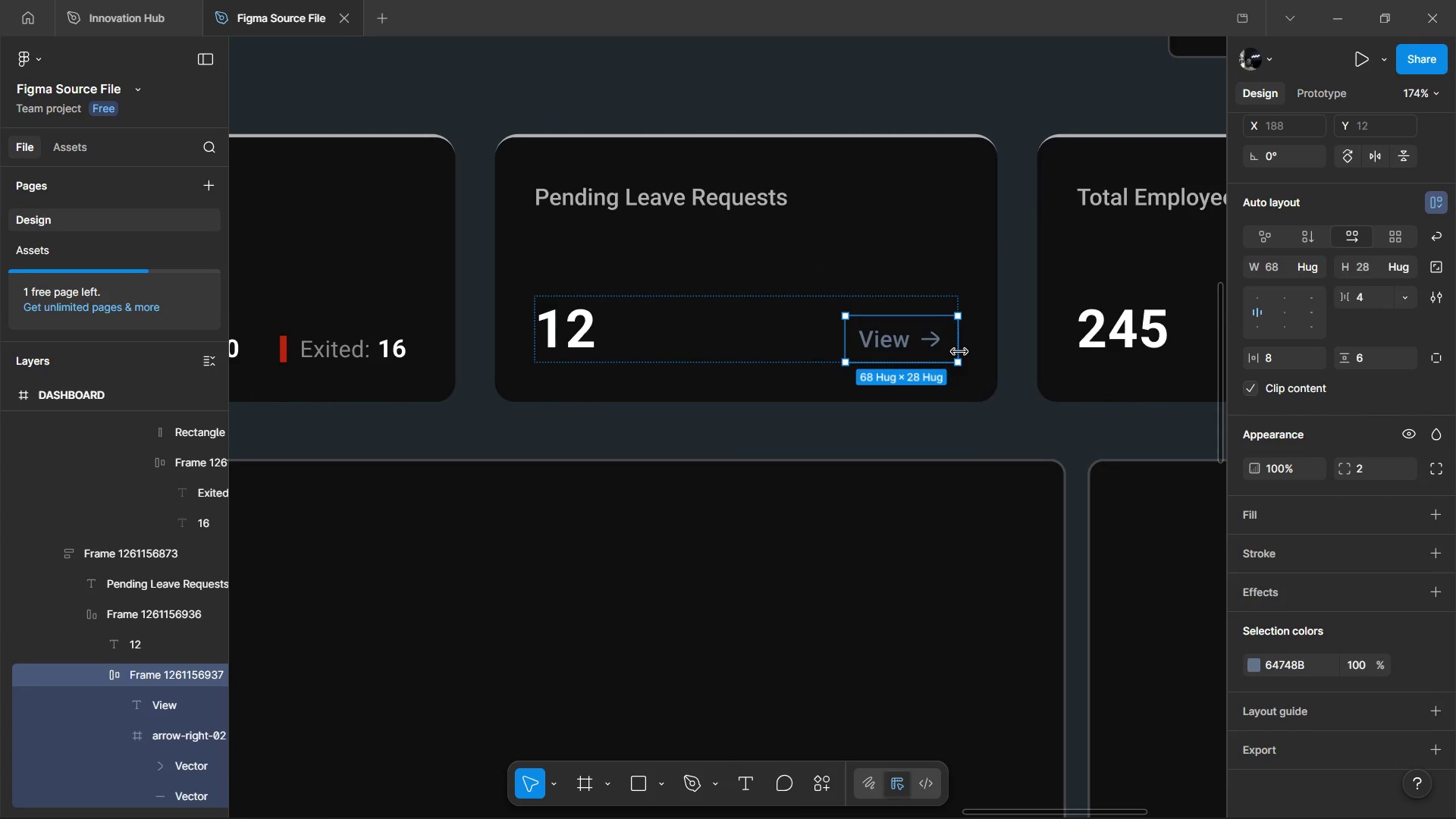 
key(Control+Z)
 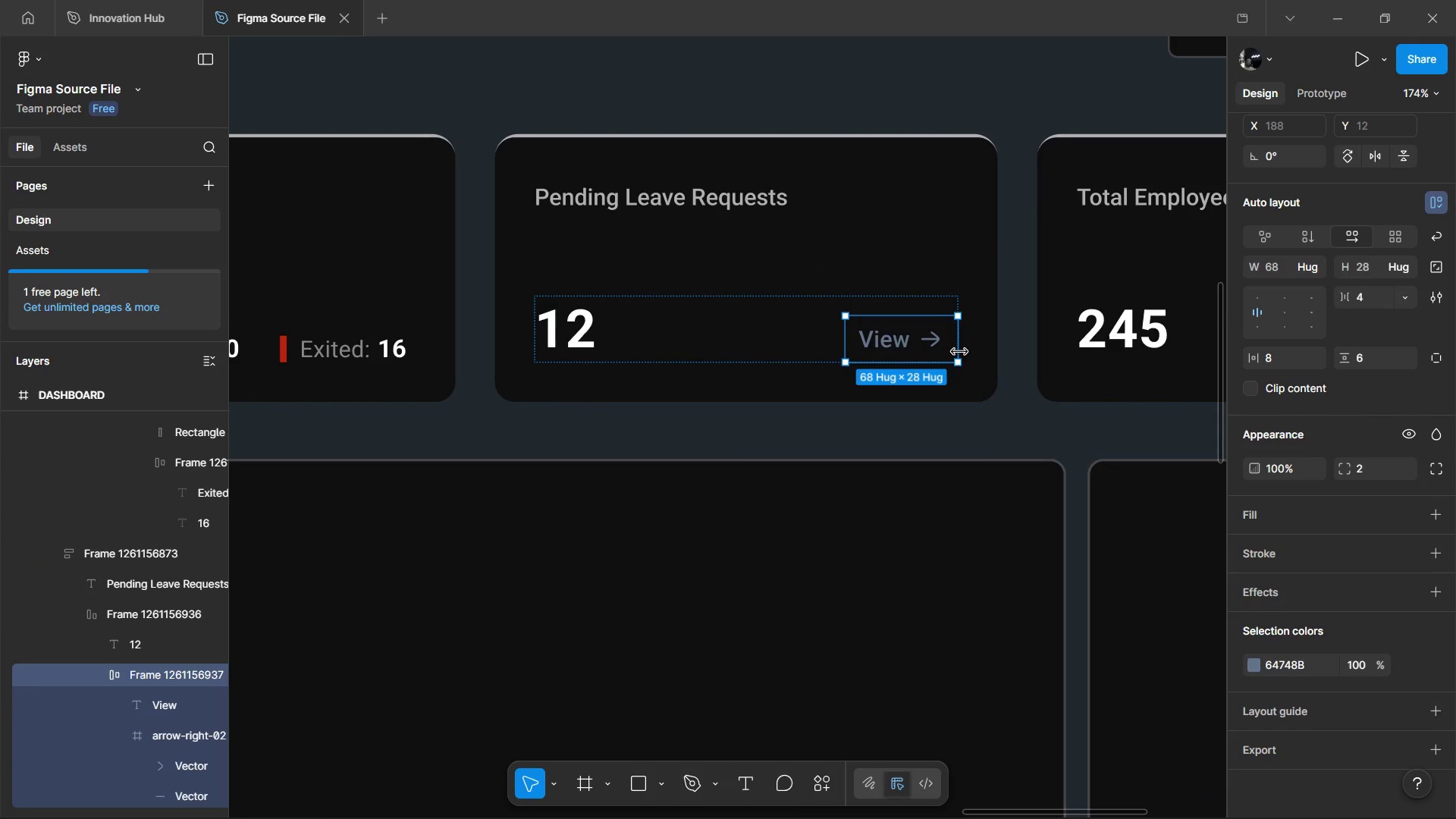 
key(Control+Z)
 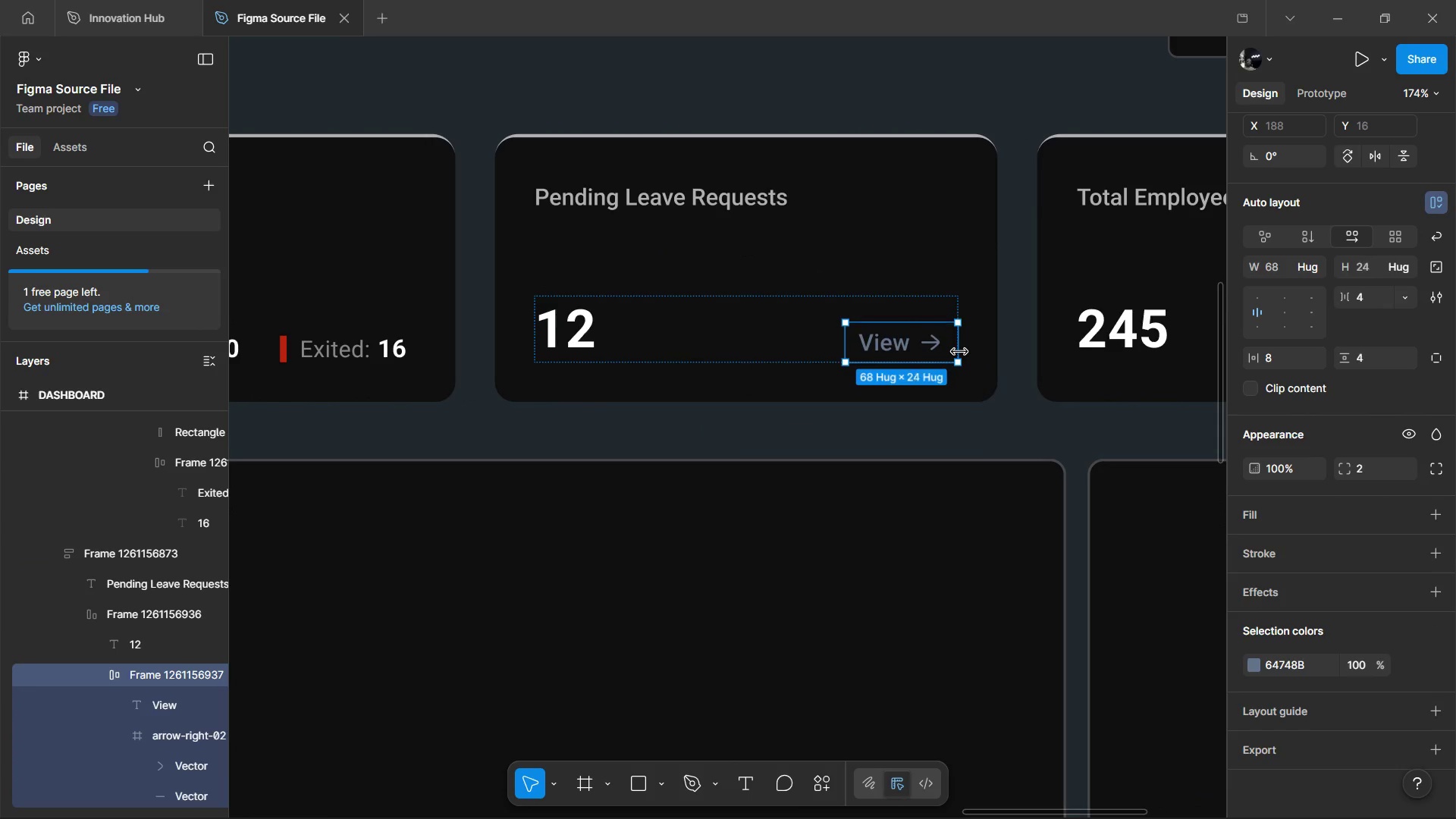 
key(Control+Z)
 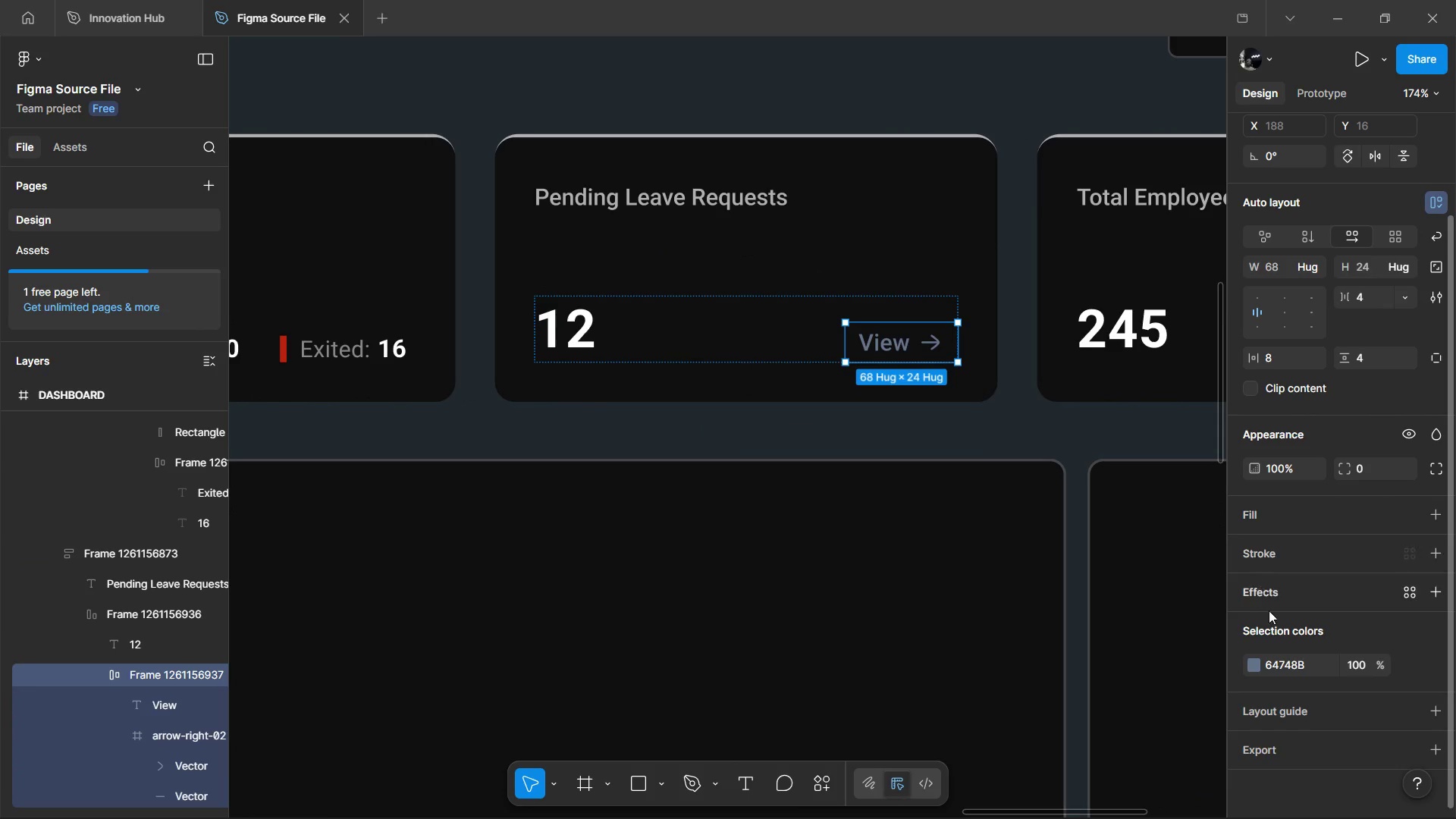 
left_click([1251, 662])
 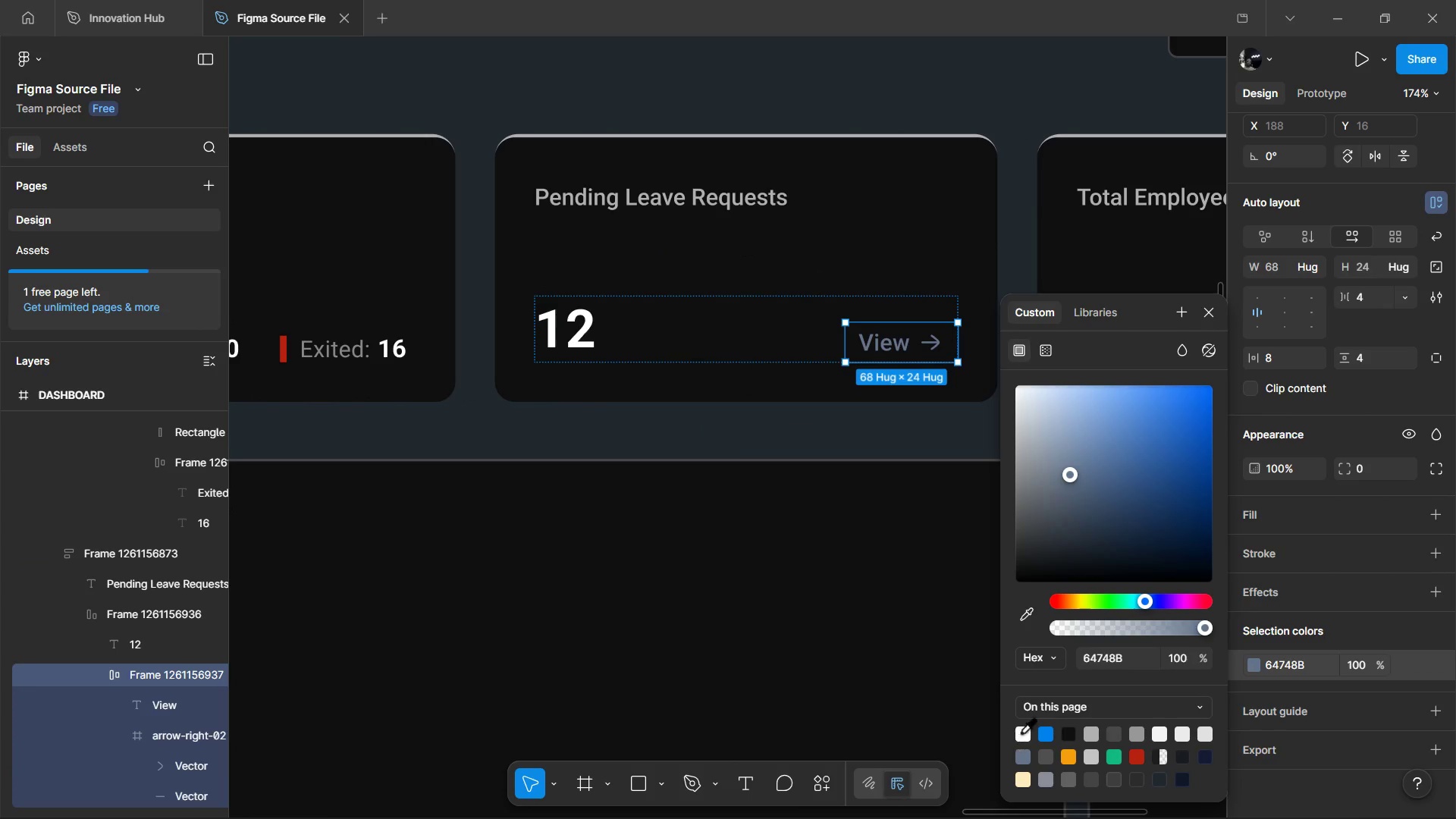 
left_click_drag(start_coordinate=[1024, 733], to_coordinate=[1025, 723])
 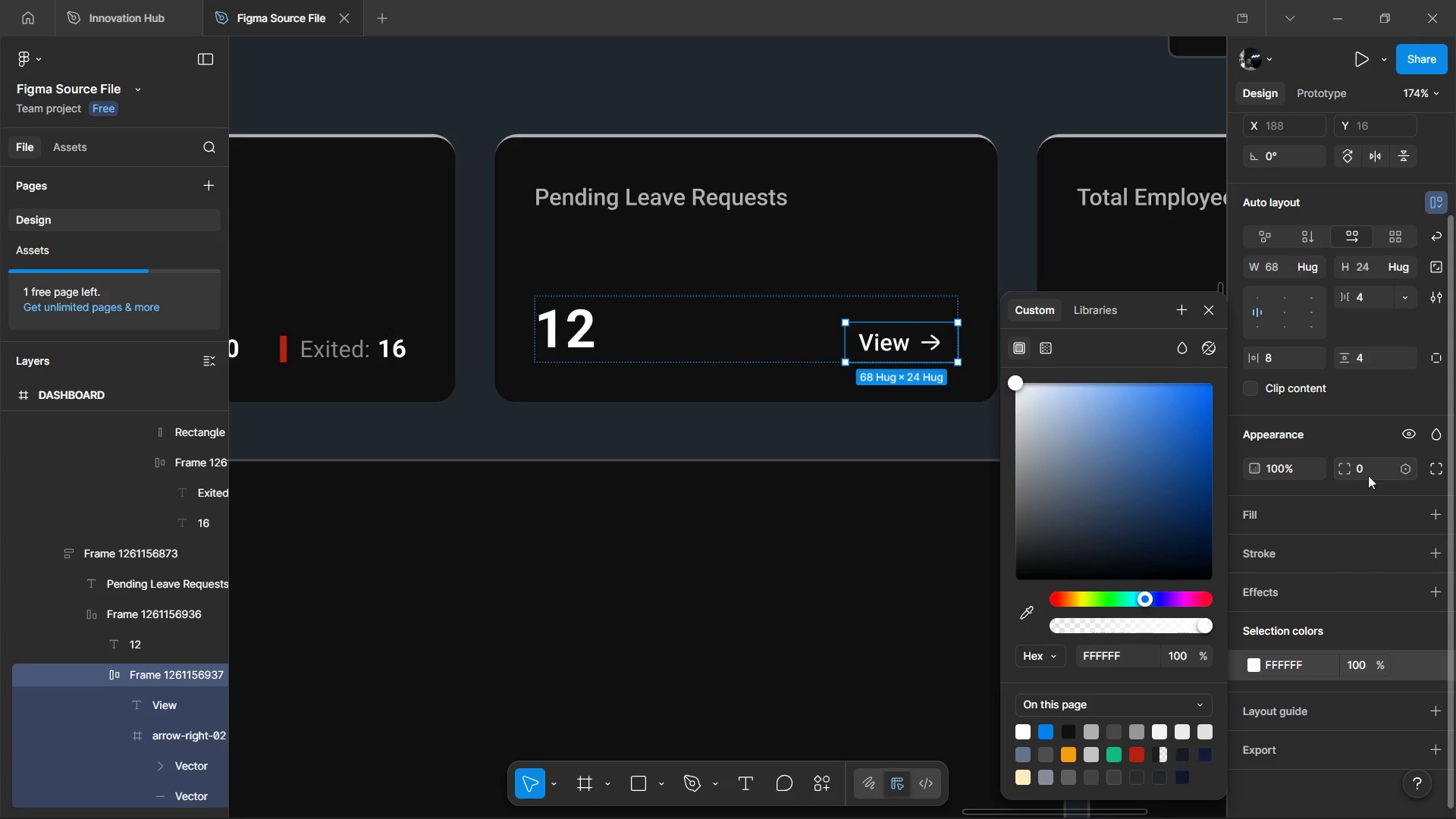 
left_click([1409, 510])
 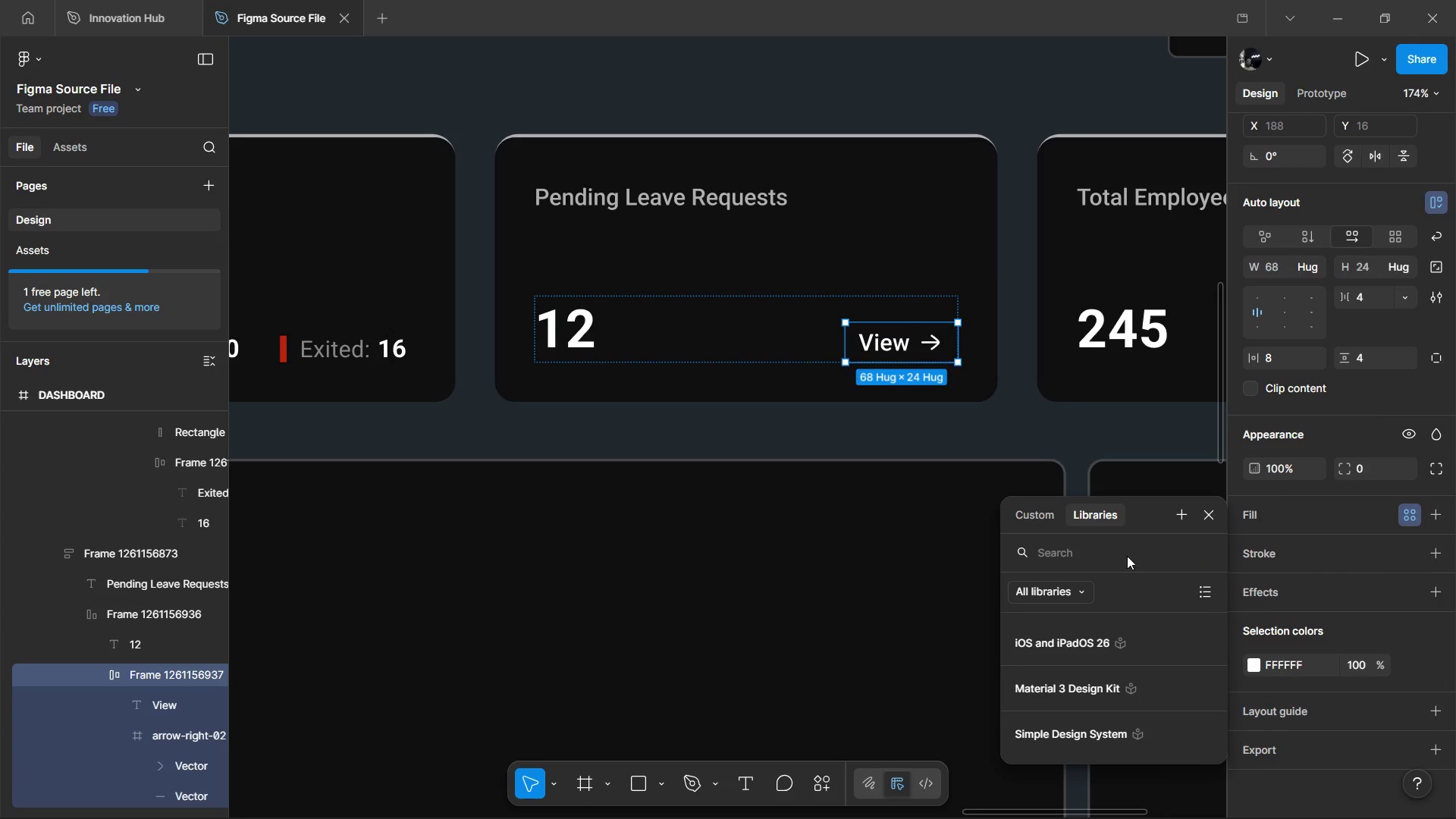 
left_click([1035, 521])
 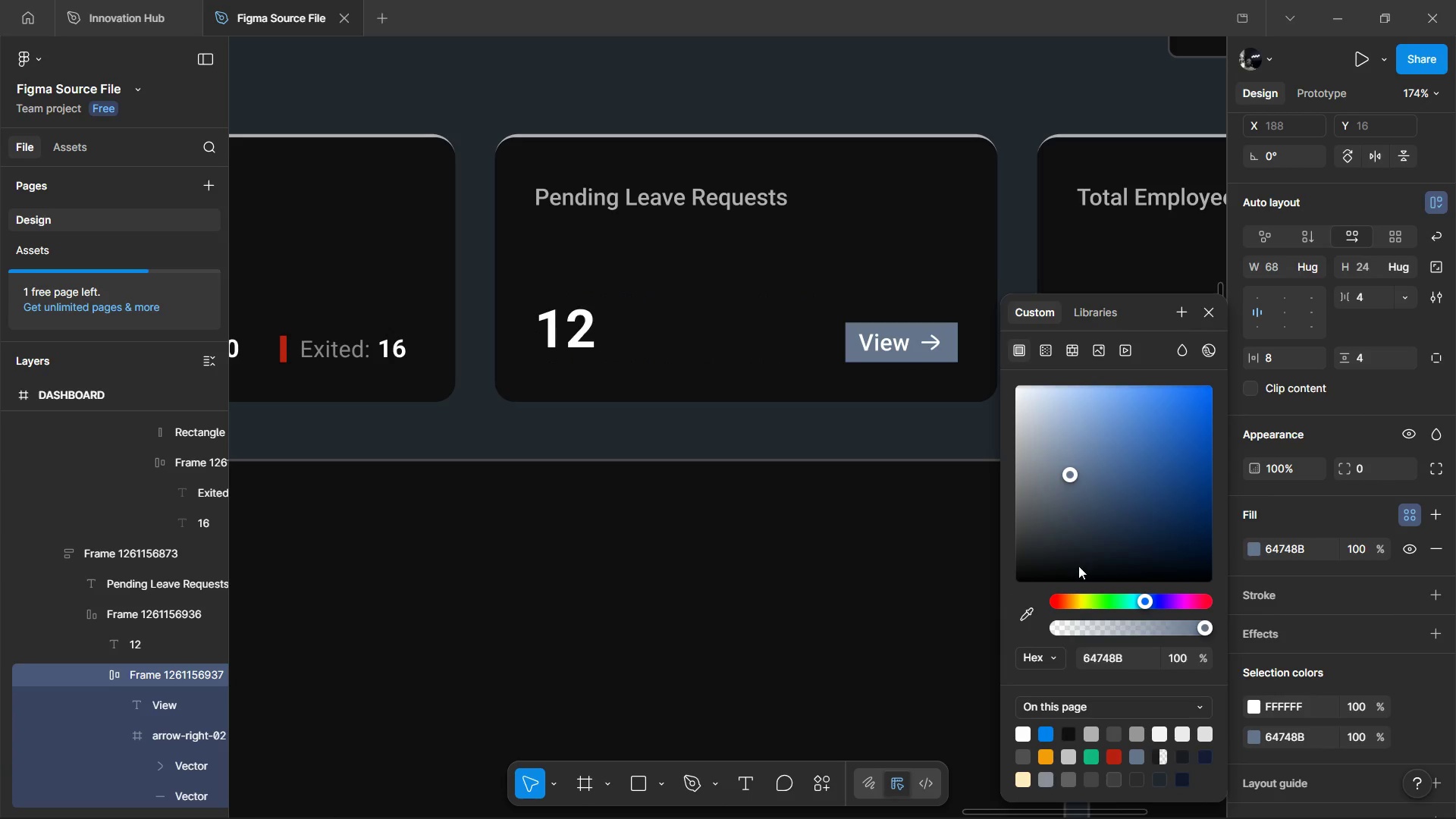 
wait(5.72)
 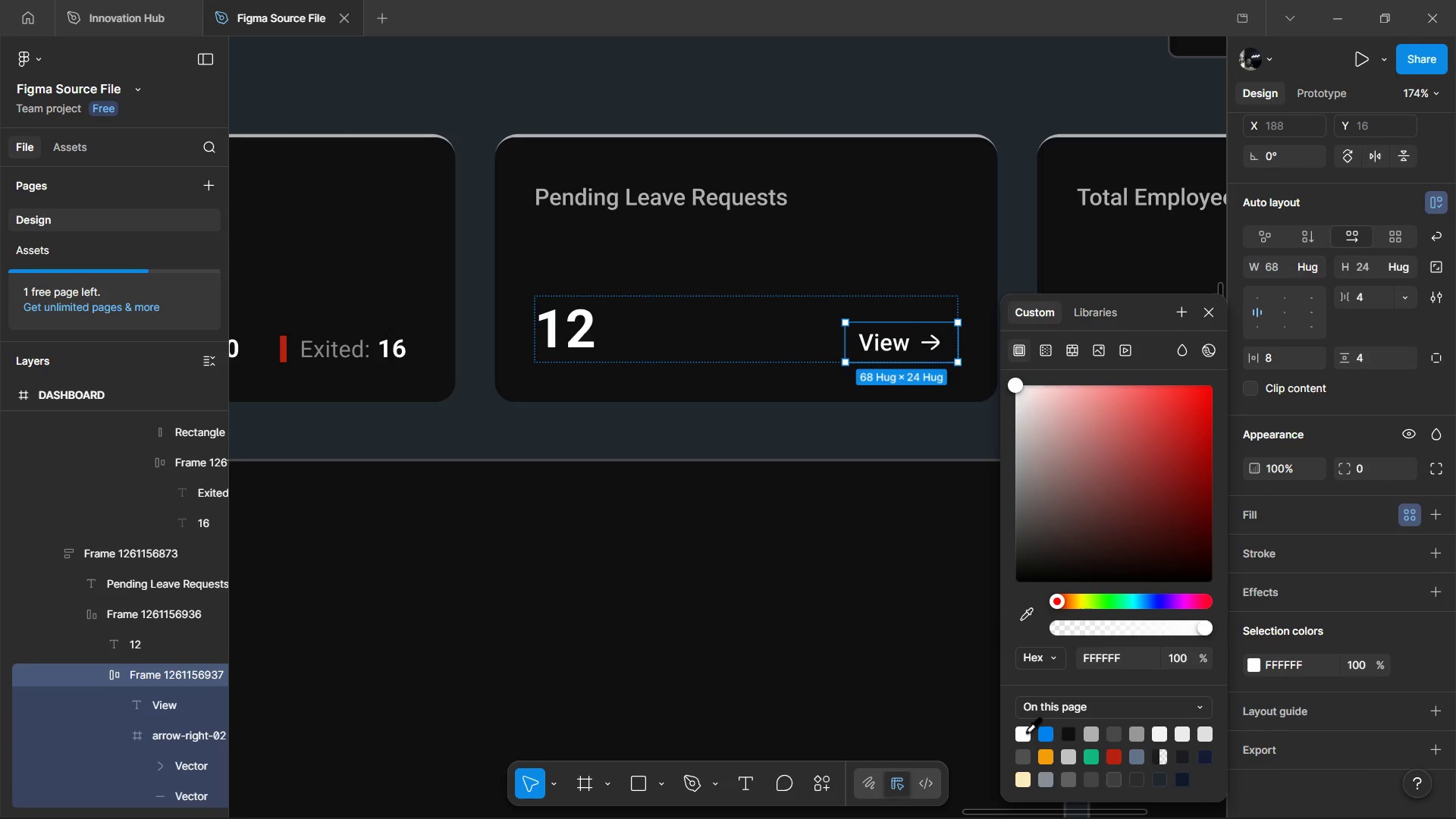 
left_click([1360, 467])
 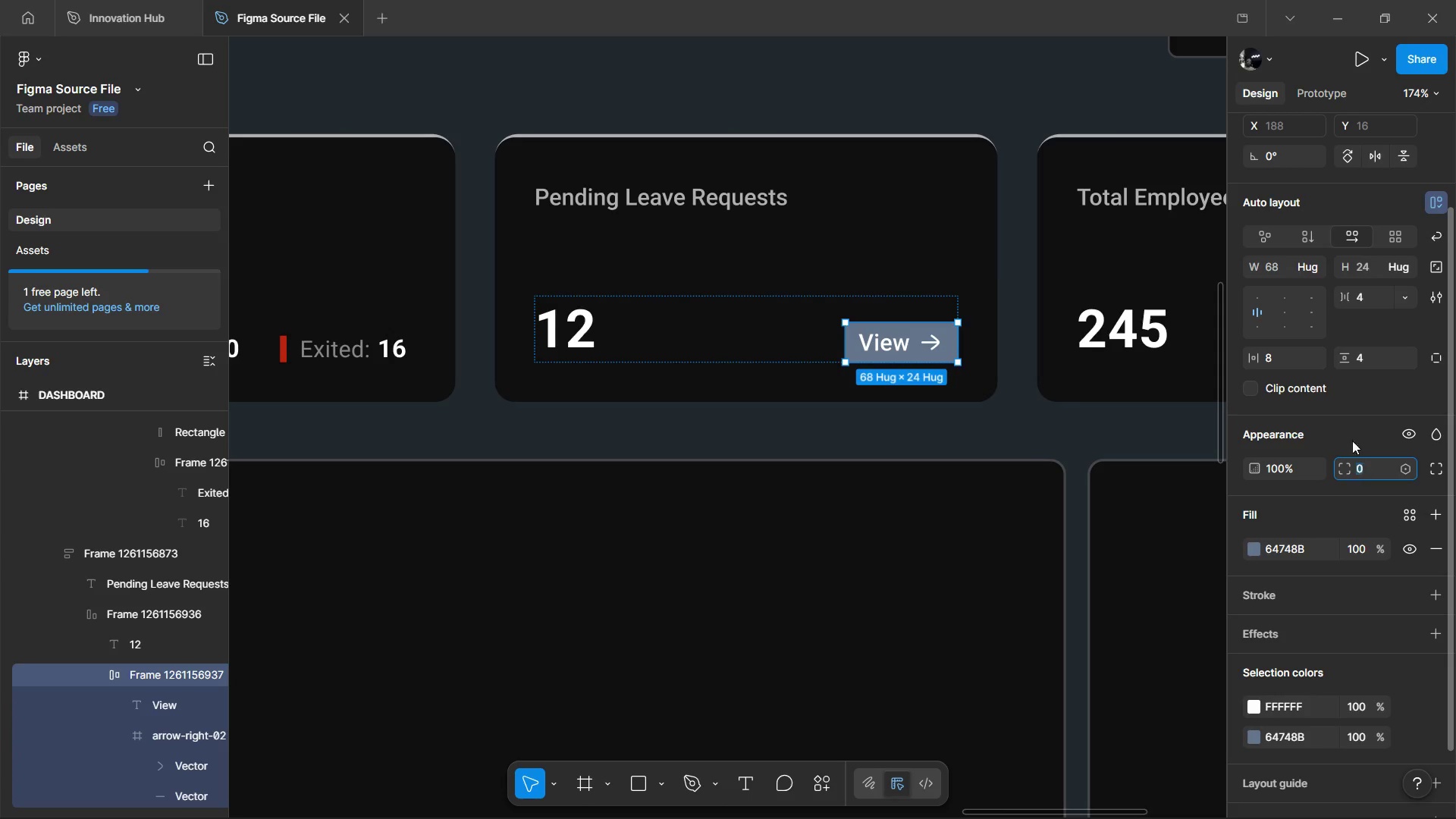 
key(4)
 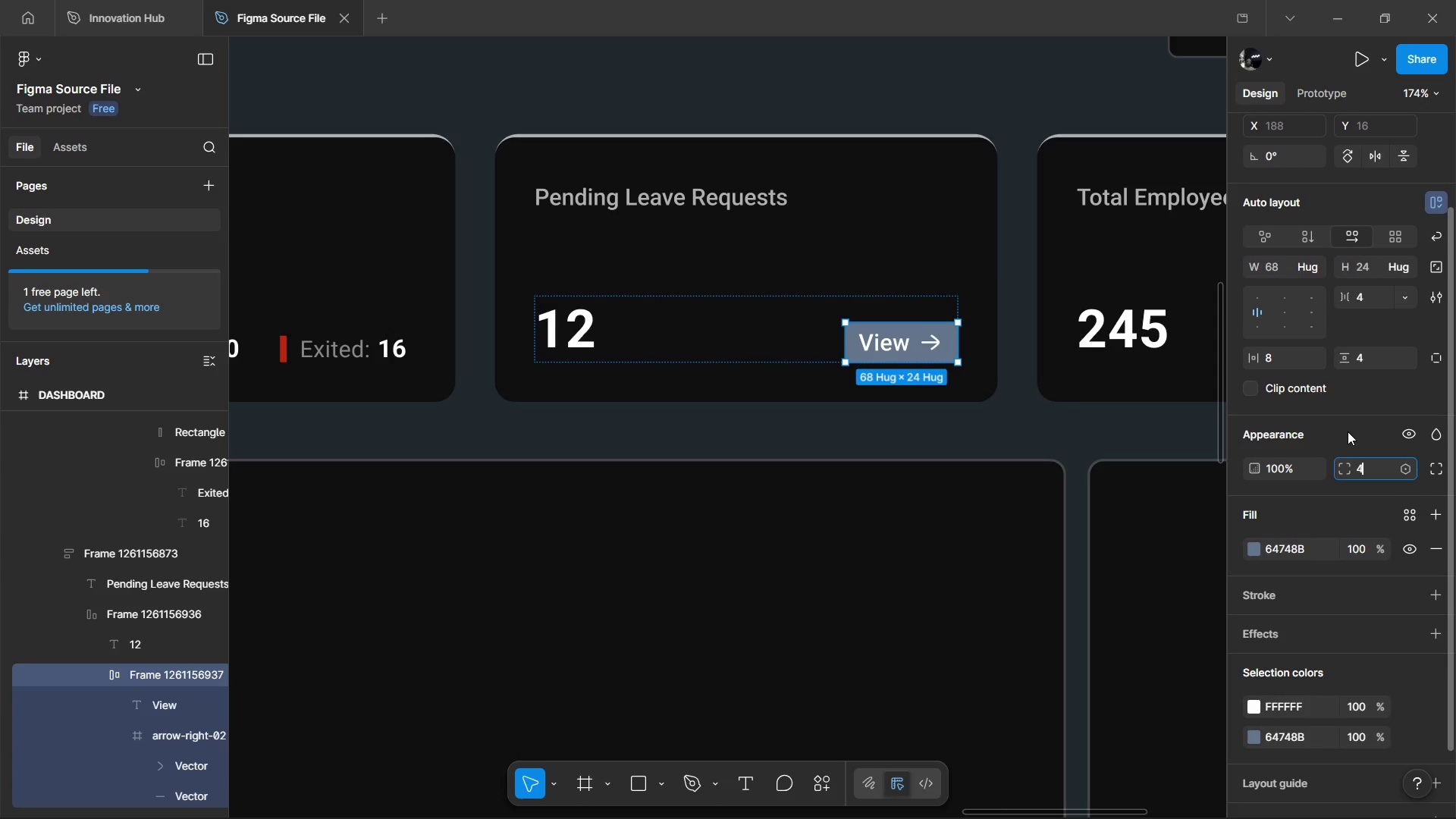 
double_click([1348, 431])
 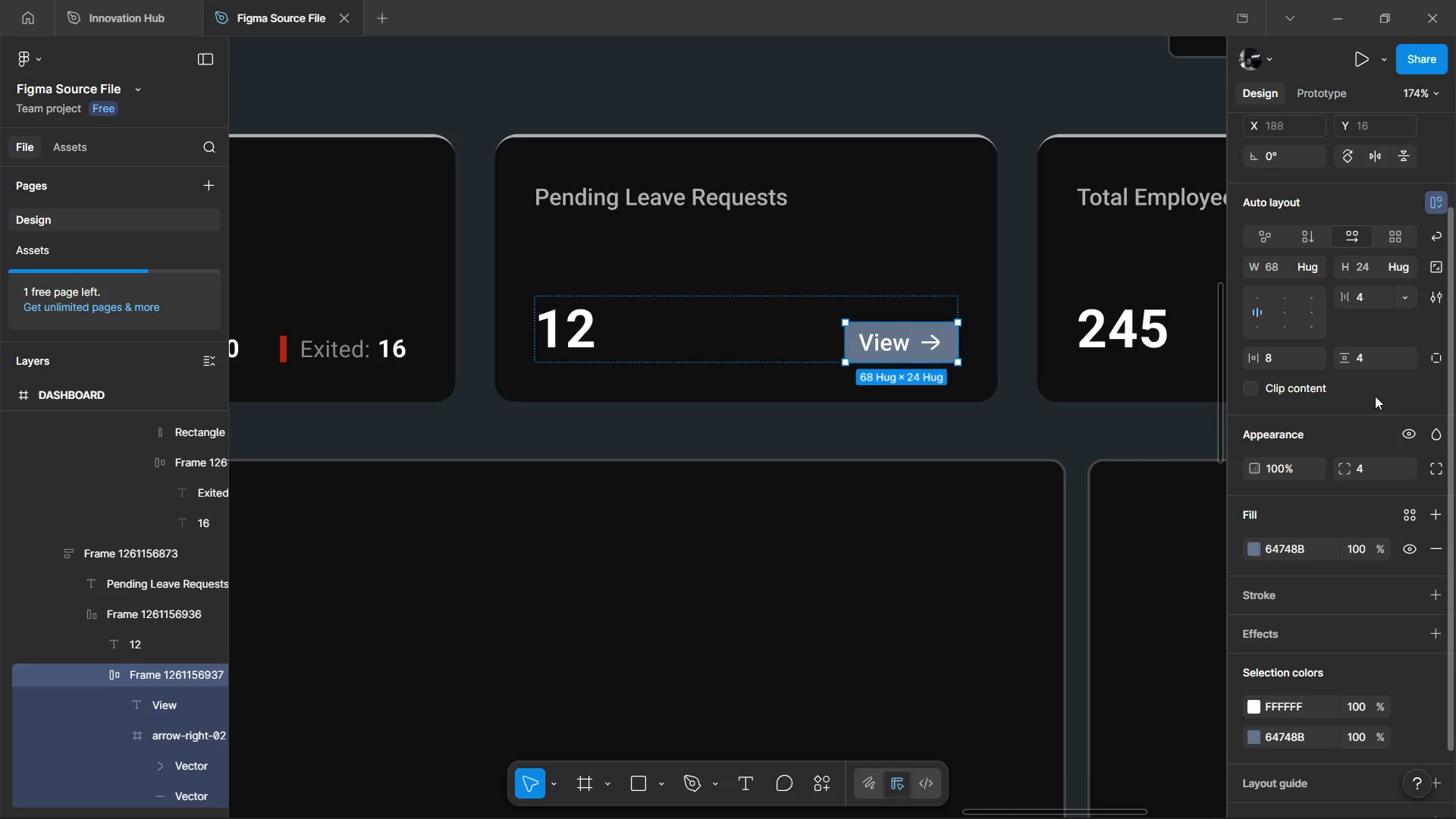 
left_click([1280, 354])
 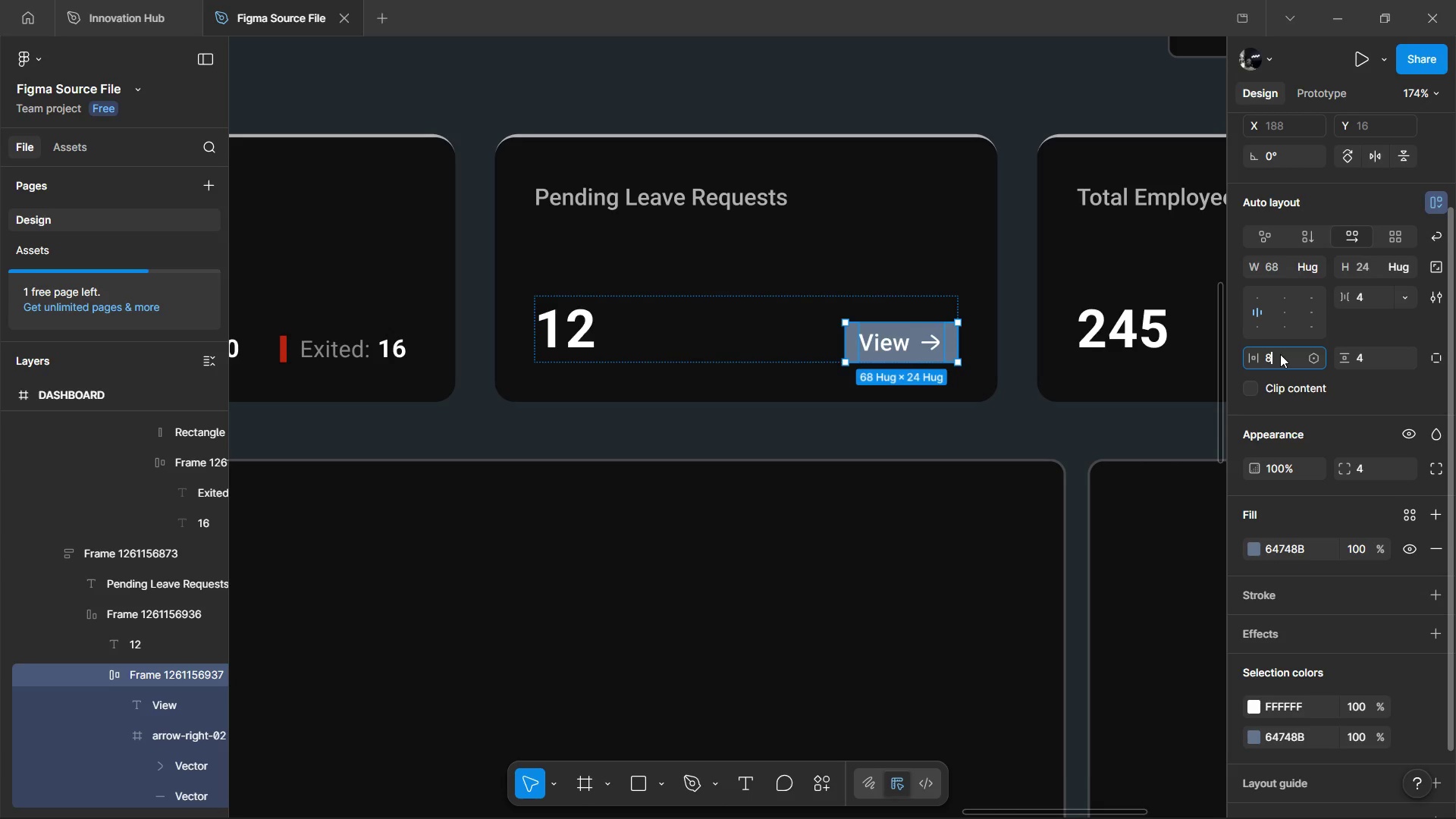 
type(12)
 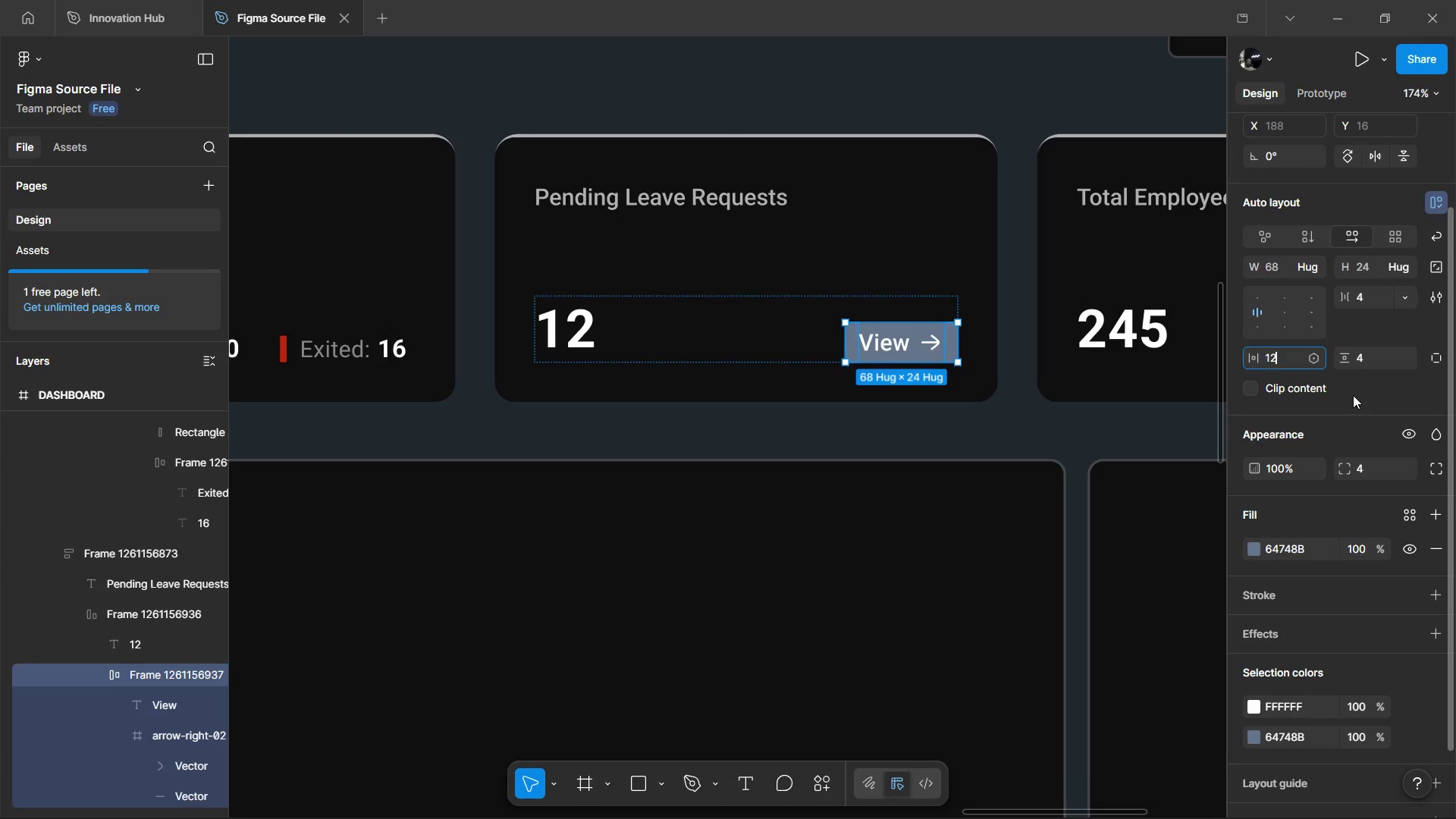 
left_click([1383, 400])
 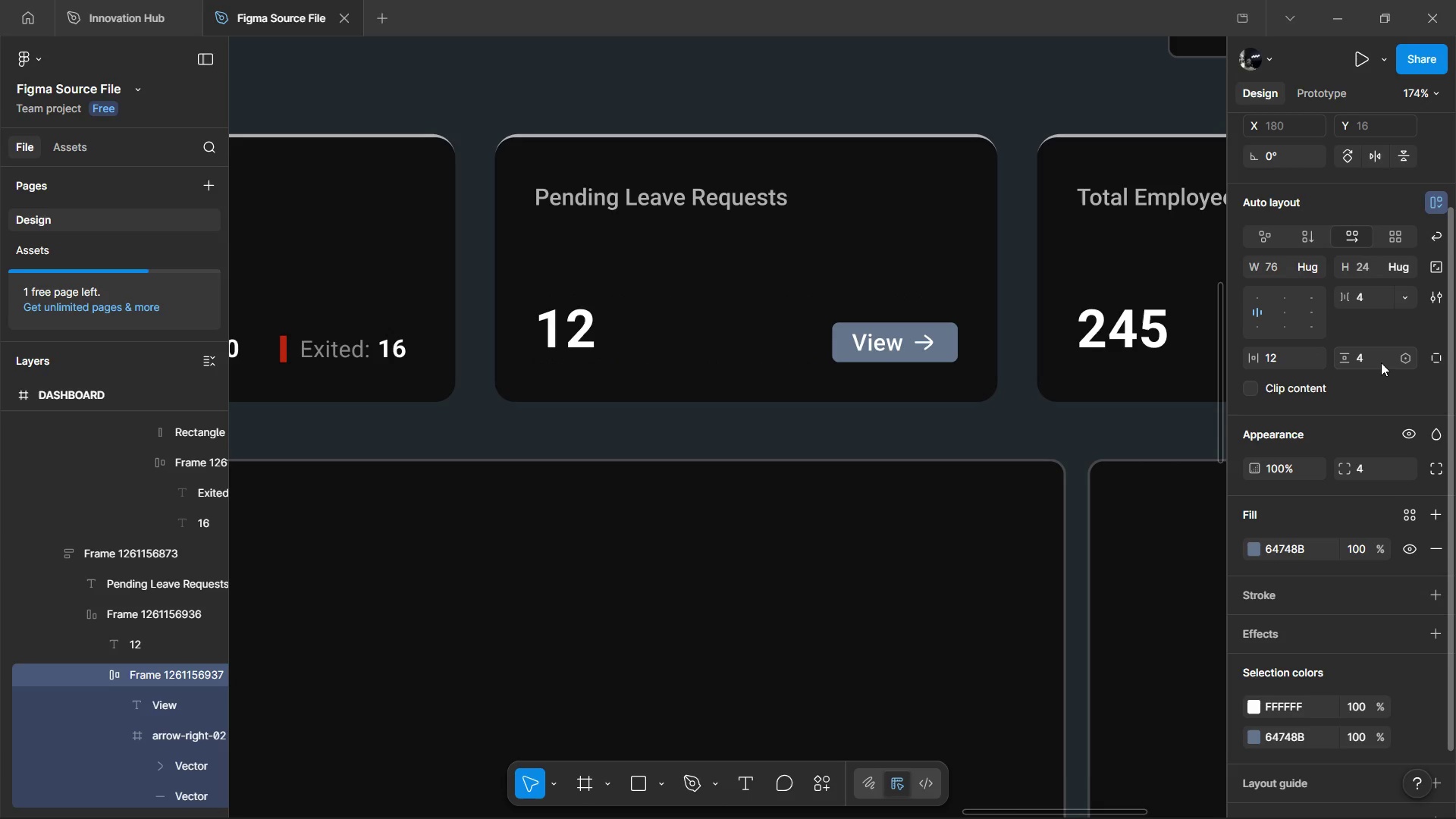 
left_click([1388, 357])
 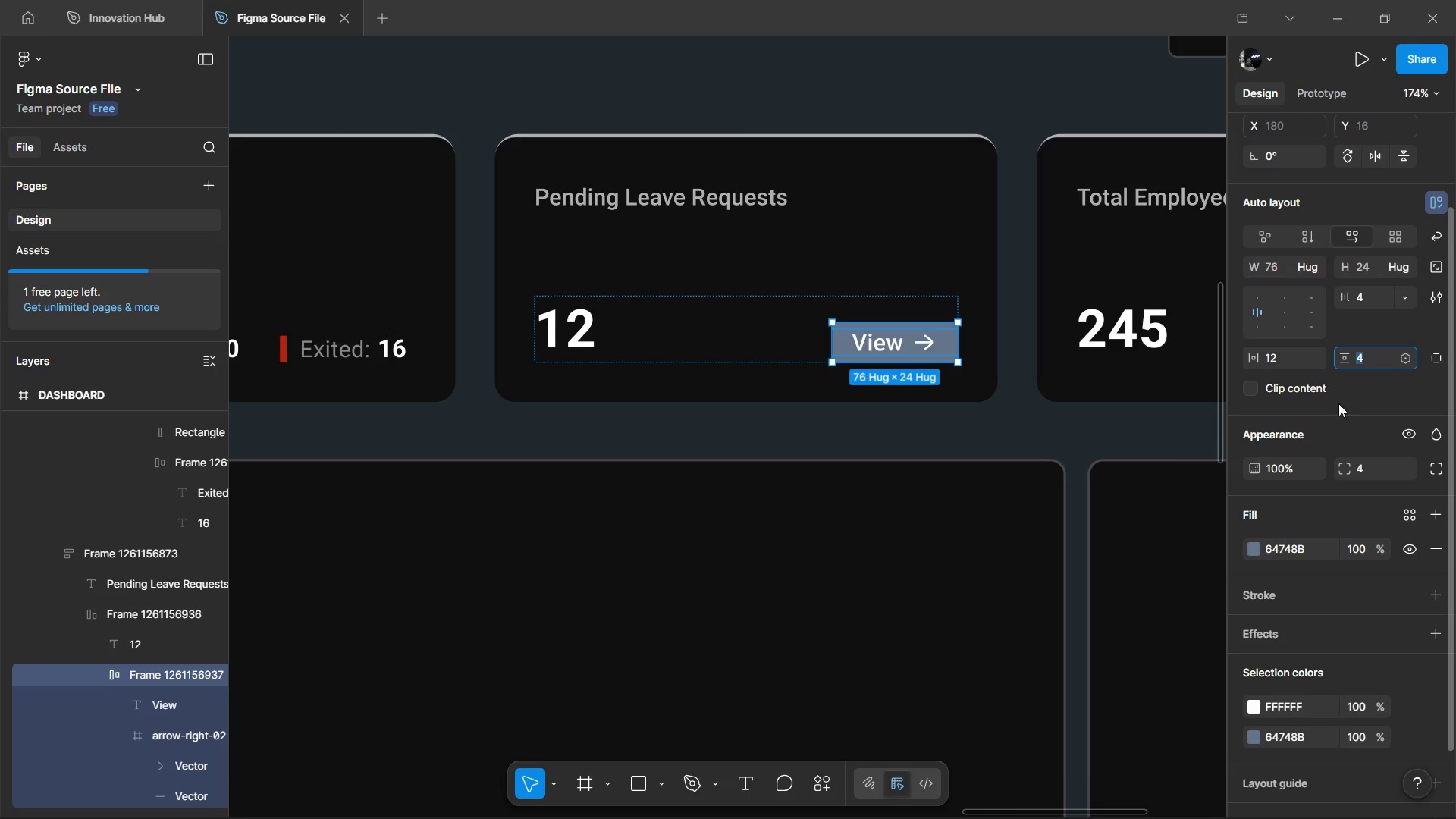 
key(6)
 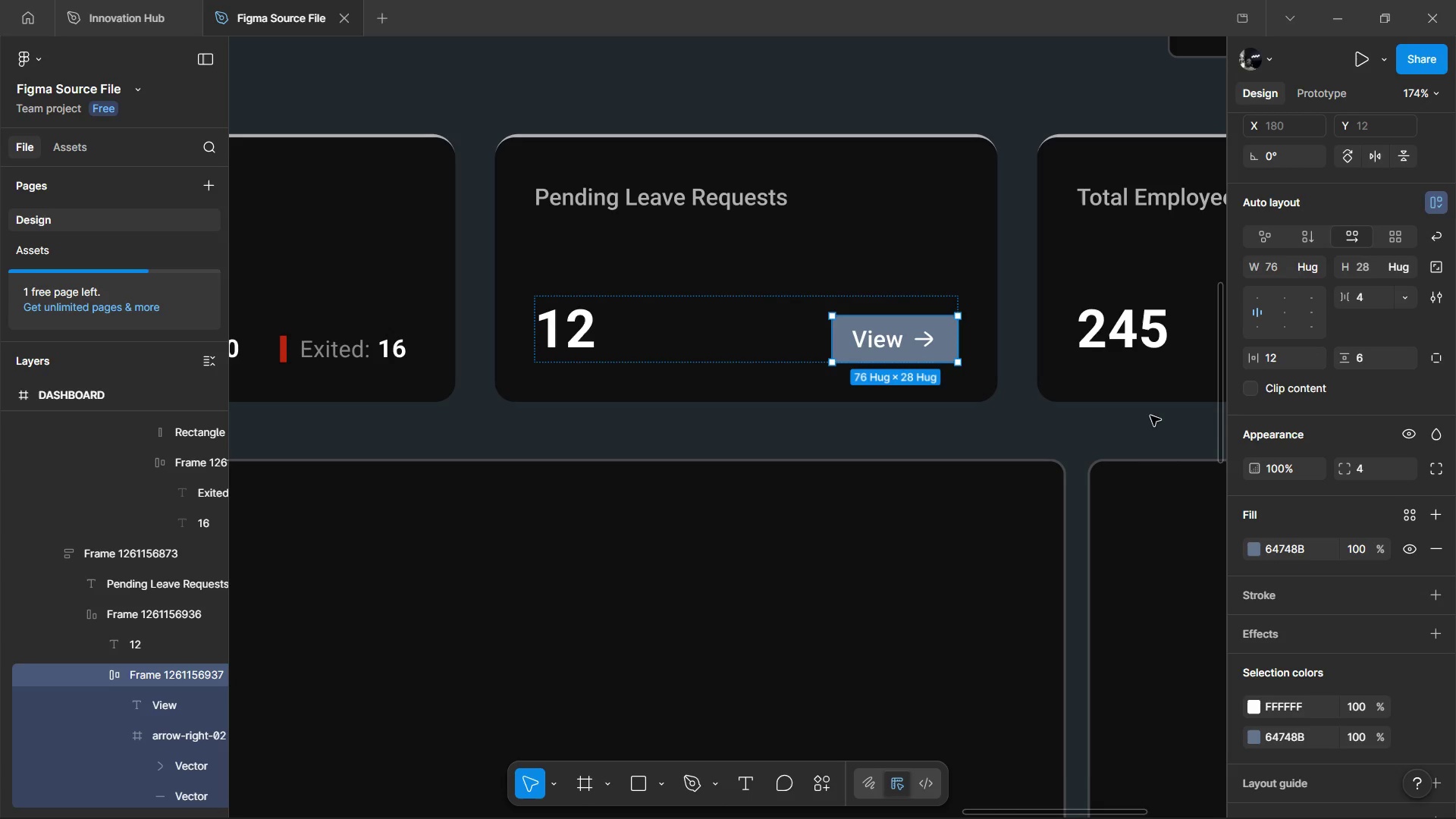 
wait(15.22)
 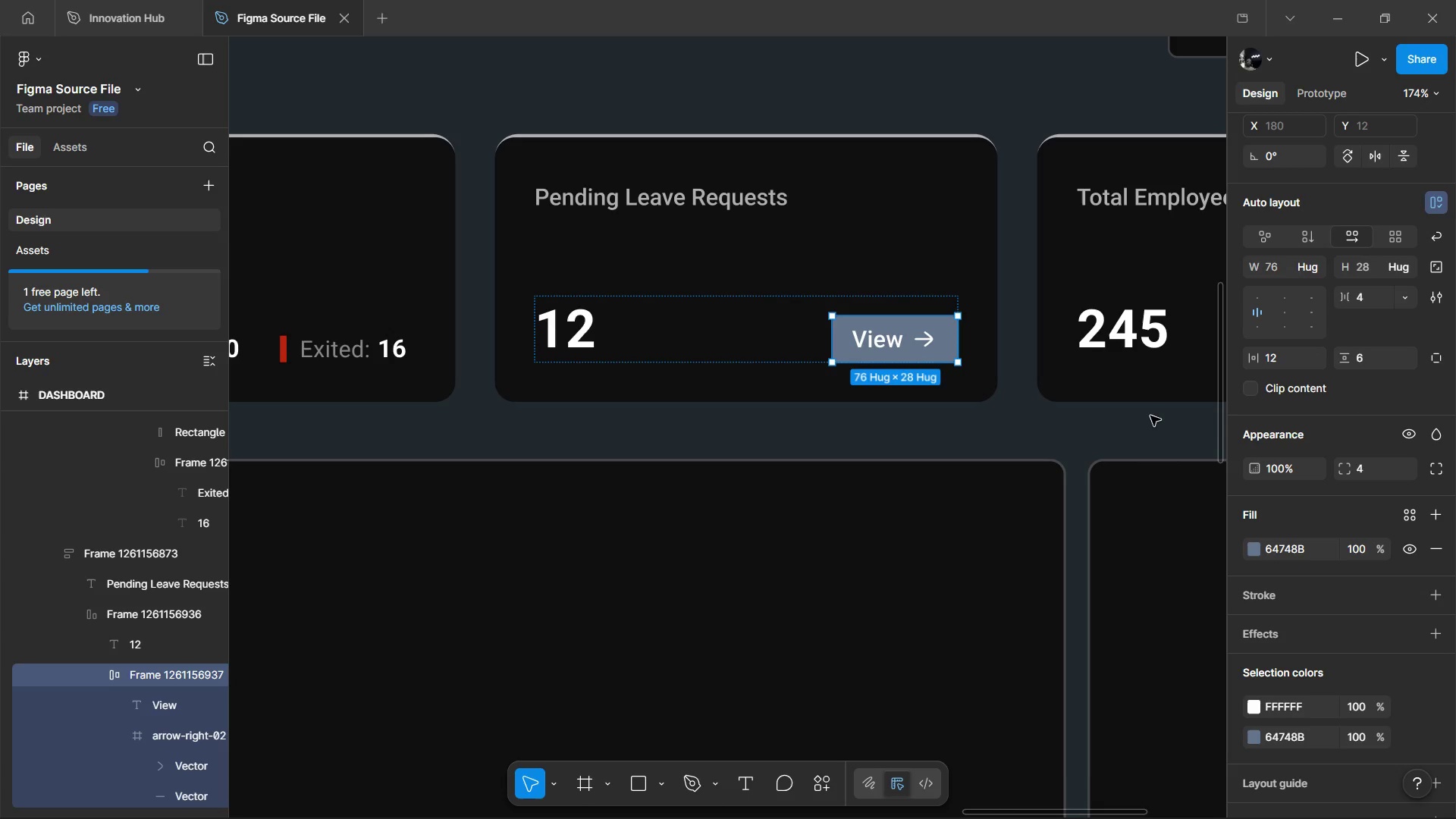 
left_click([1429, 599])
 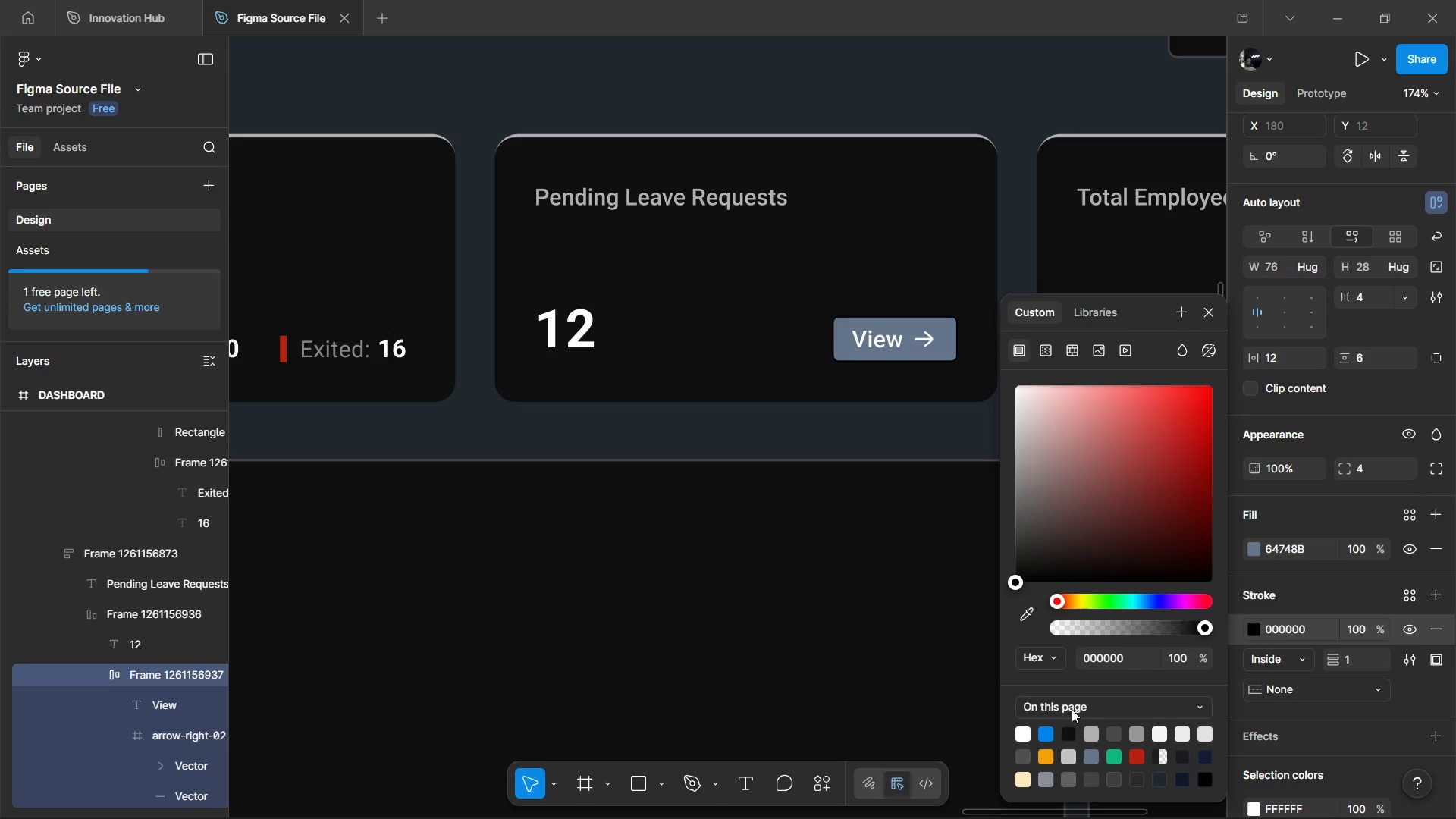 
left_click([1023, 736])
 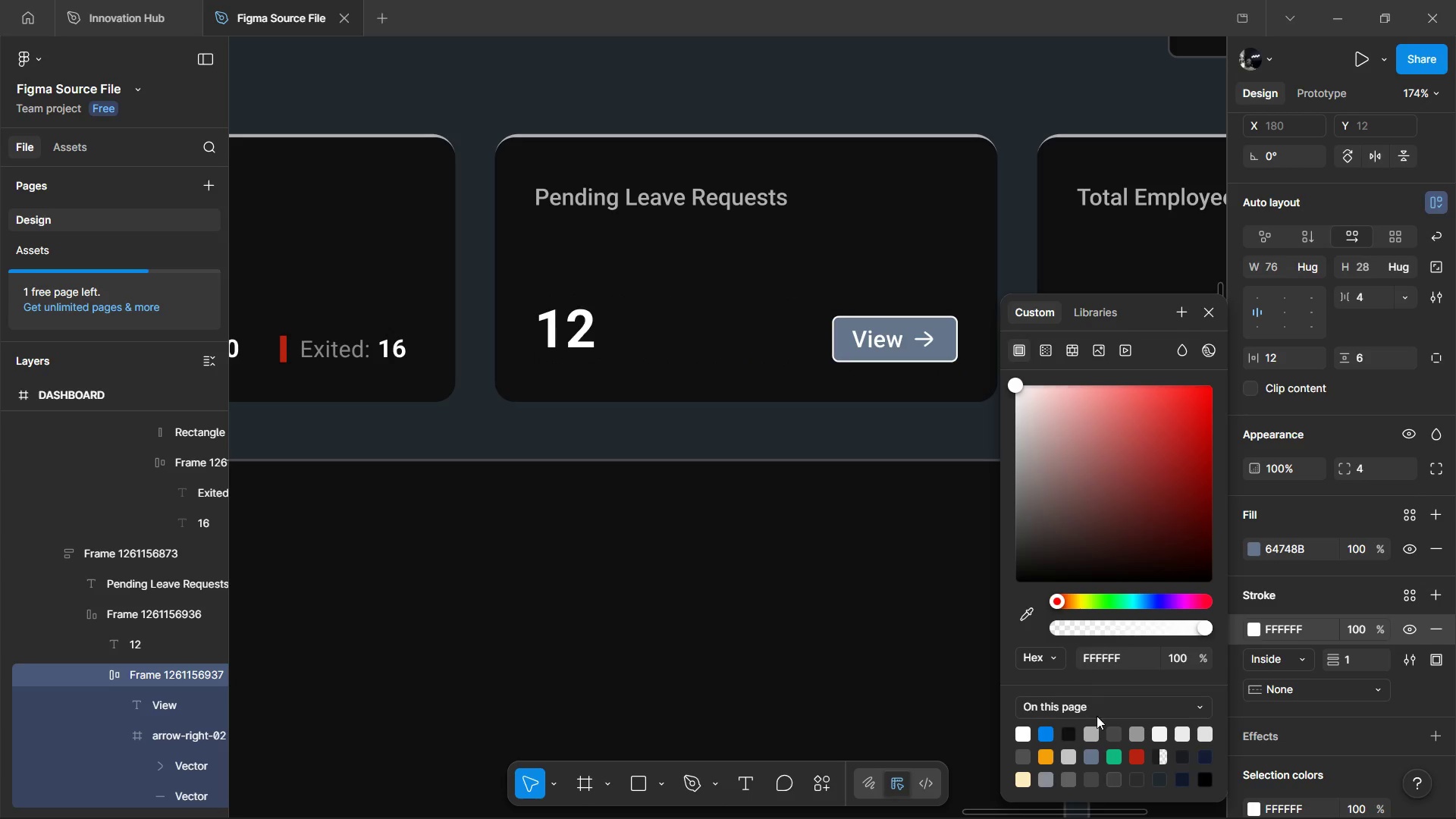 
left_click([1093, 736])
 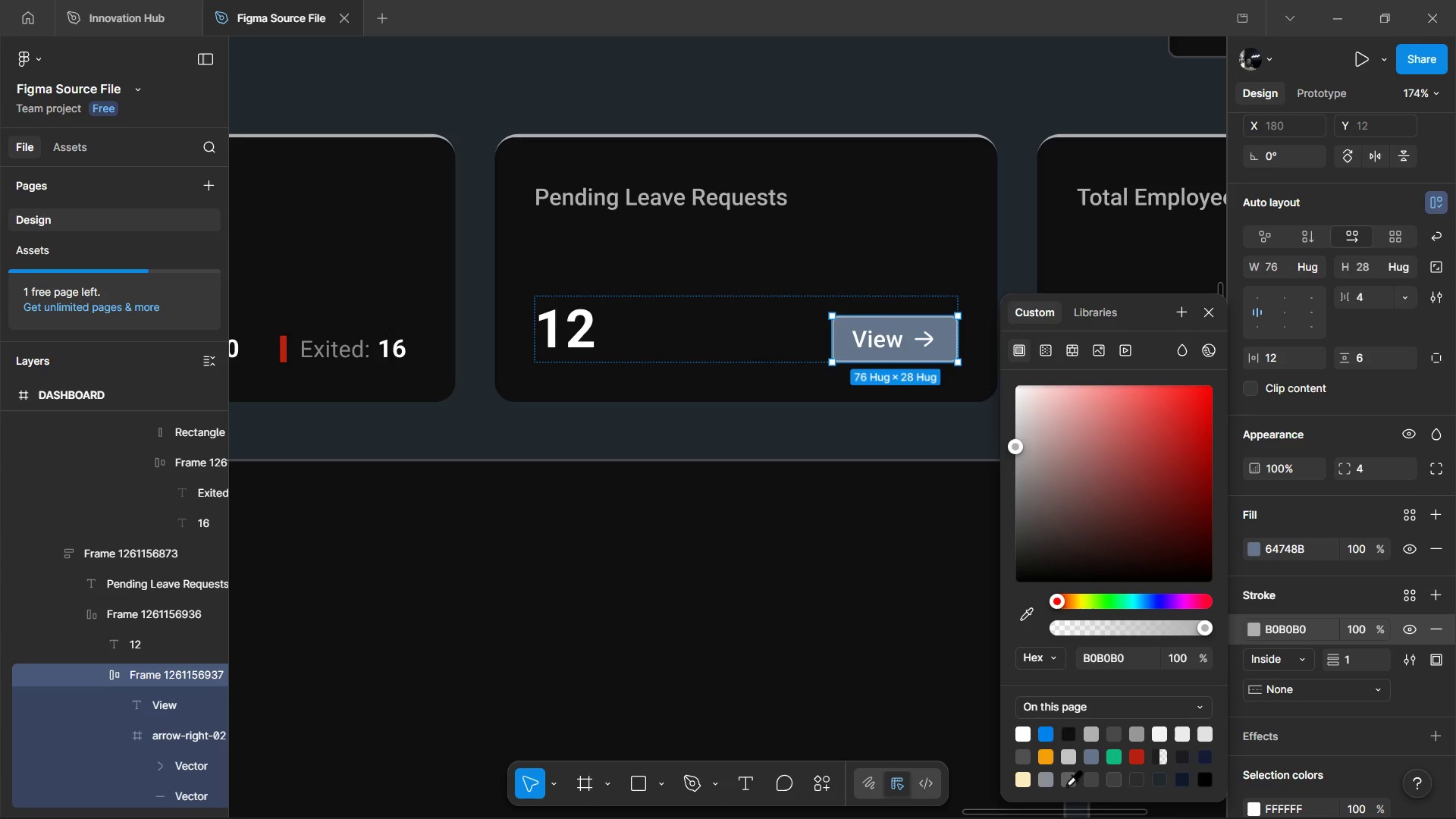 
wait(7.7)
 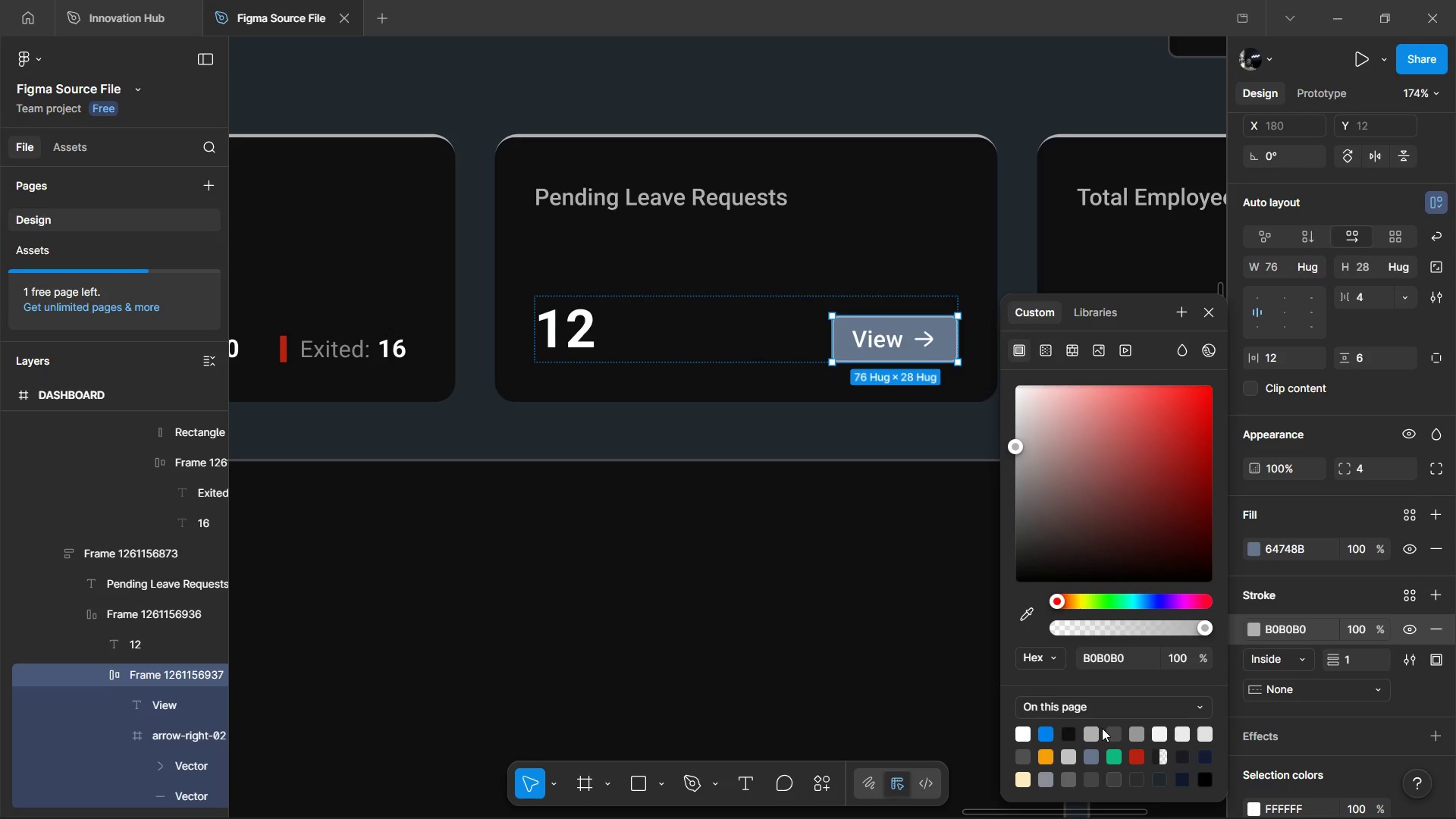 
left_click([1046, 771])
 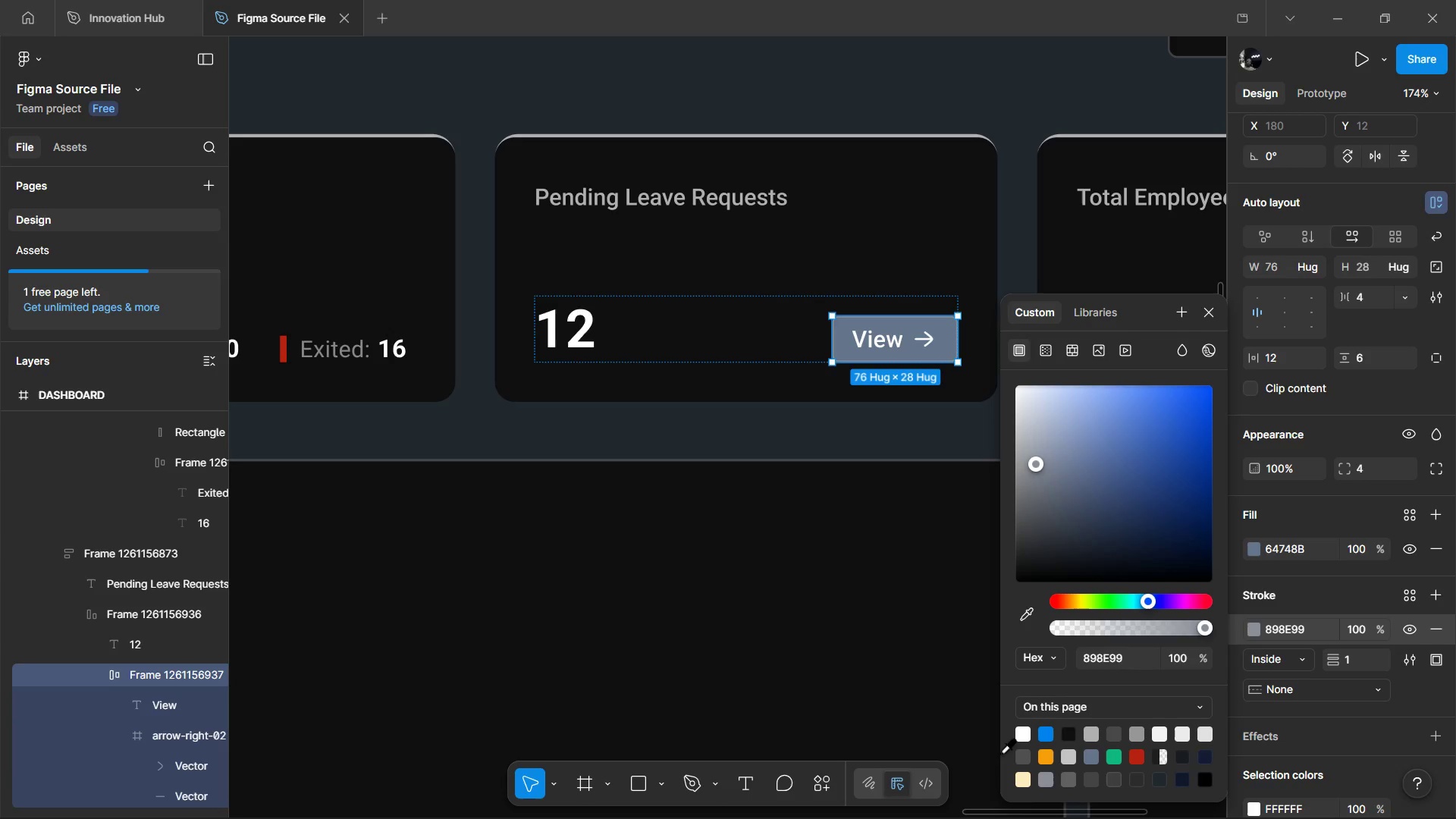 
left_click([897, 708])
 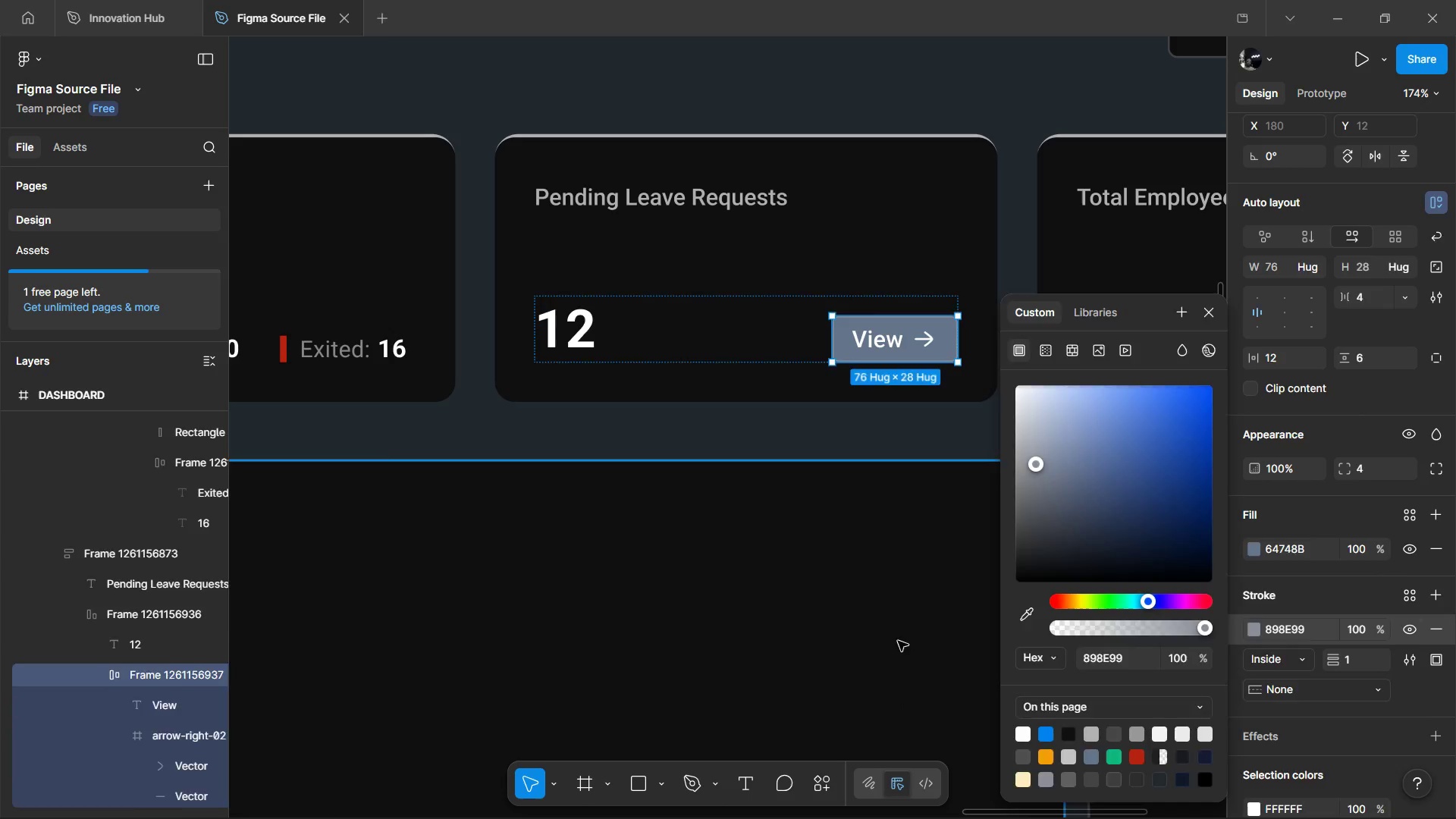 
hold_key(key=ControlLeft, duration=1.28)
scroll: coordinate [994, 479], scroll_direction: down, amount: 5.0
 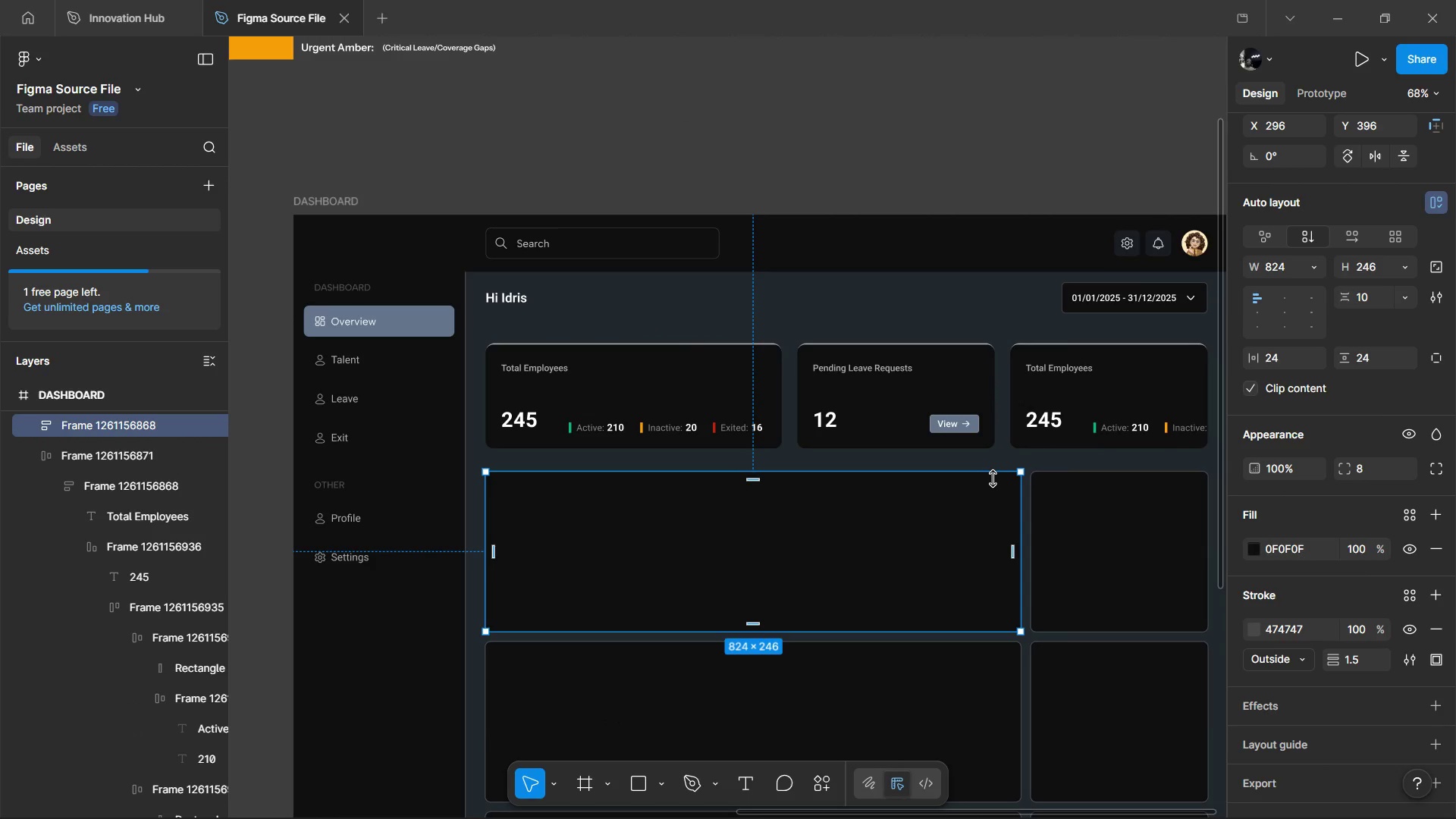 
key(Alt+AltLeft)
 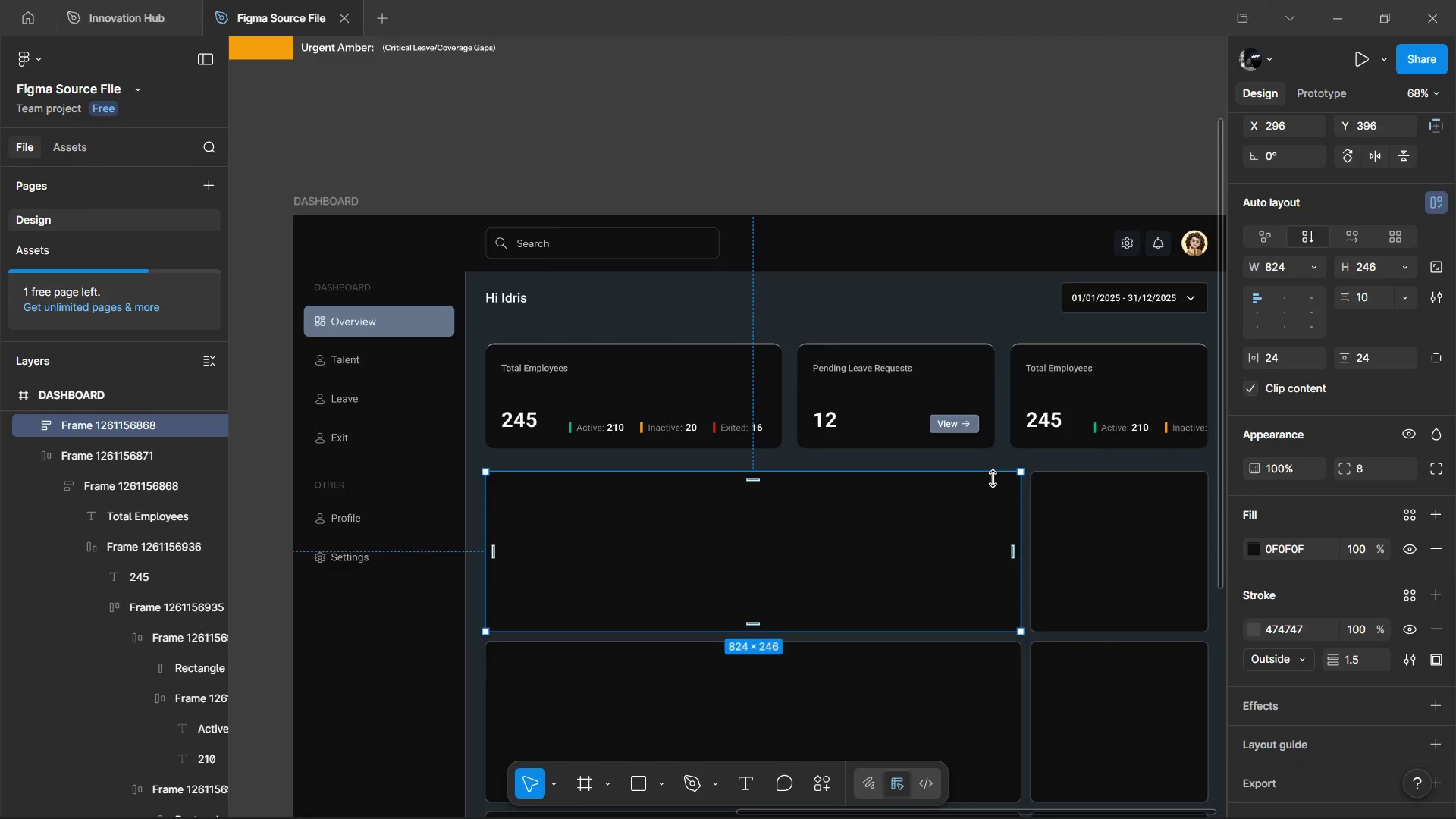 
key(Alt+Tab)